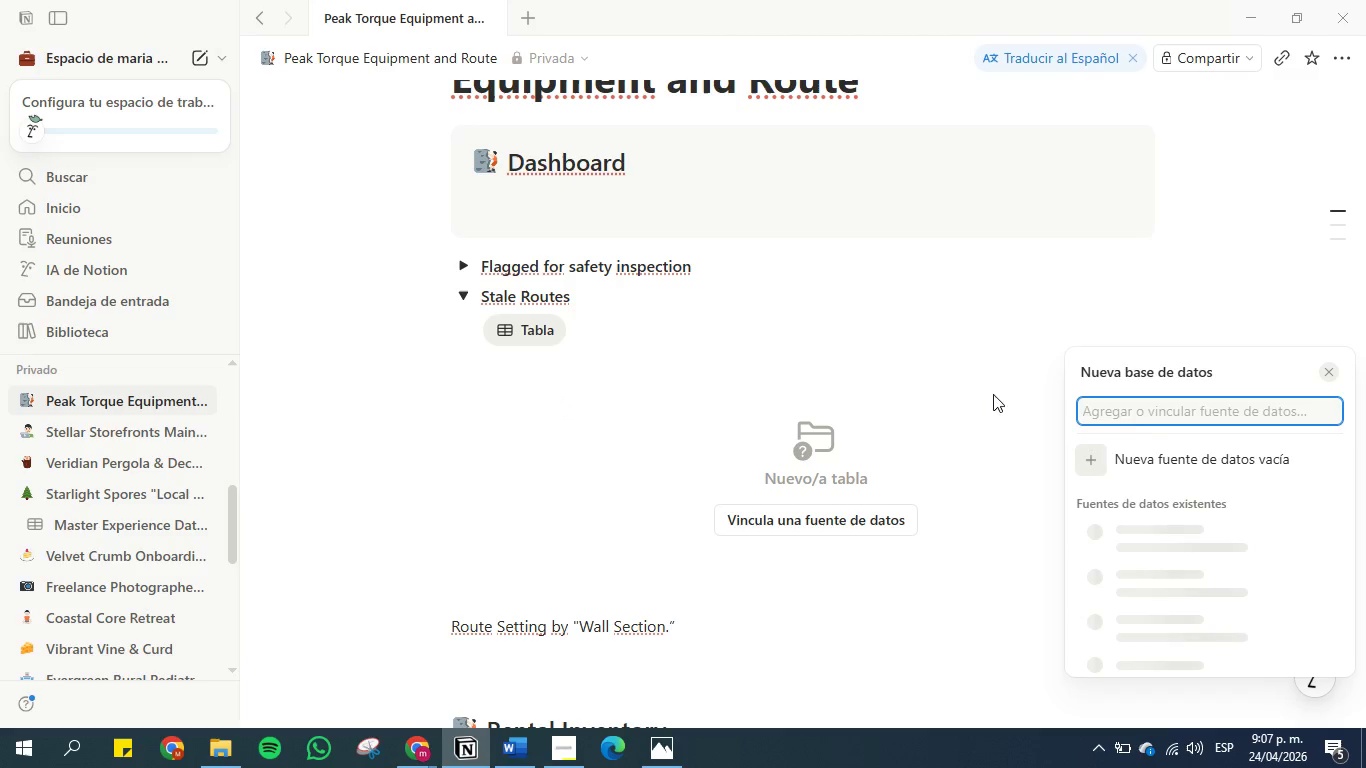 
mouse_move([1169, 408])
 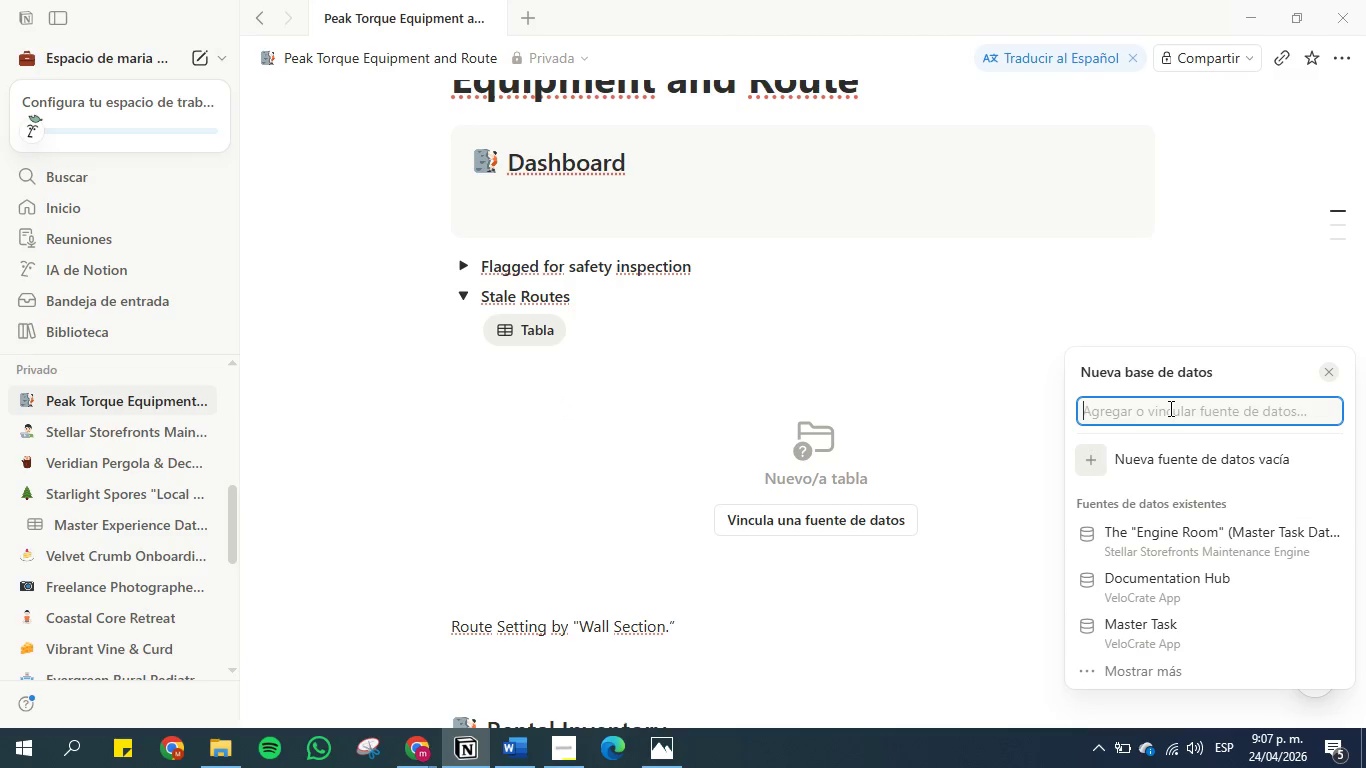 
type(rour)
 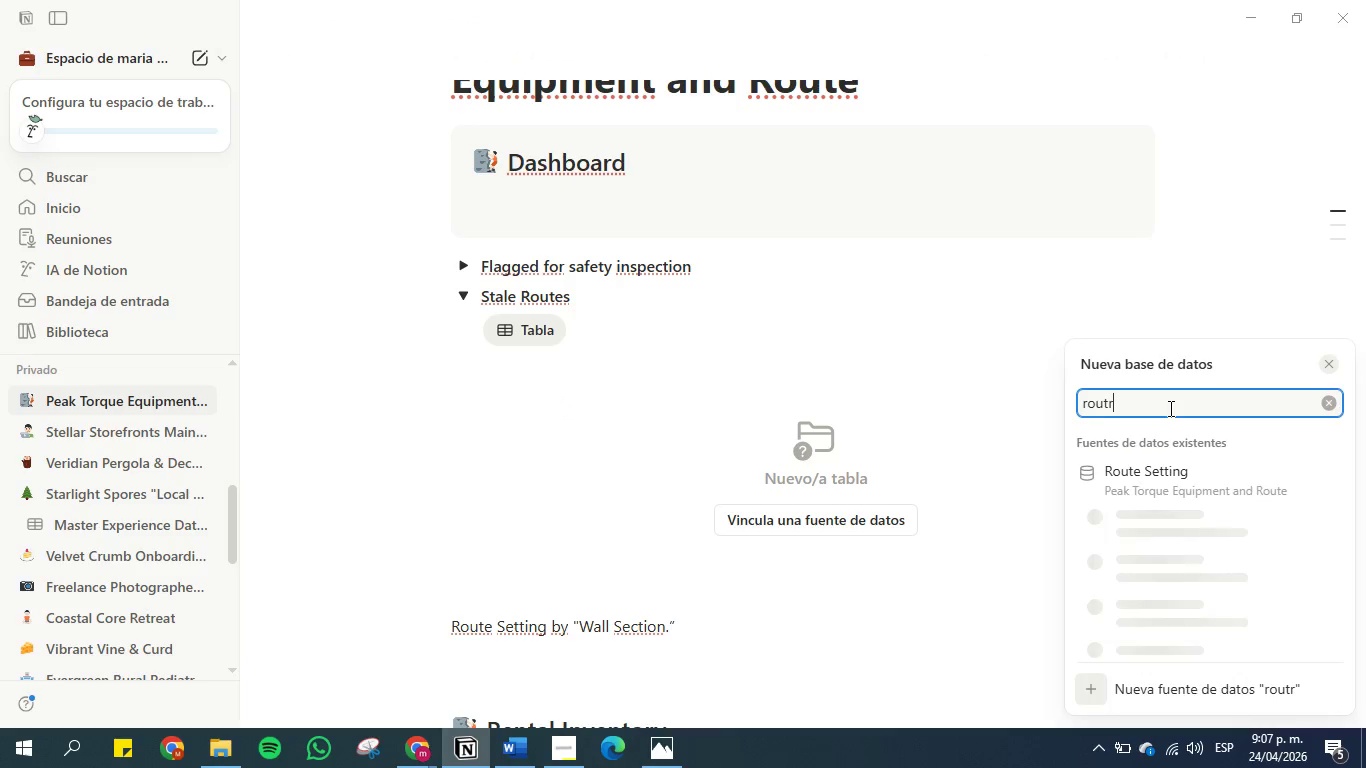 
hold_key(key=T, duration=0.33)
 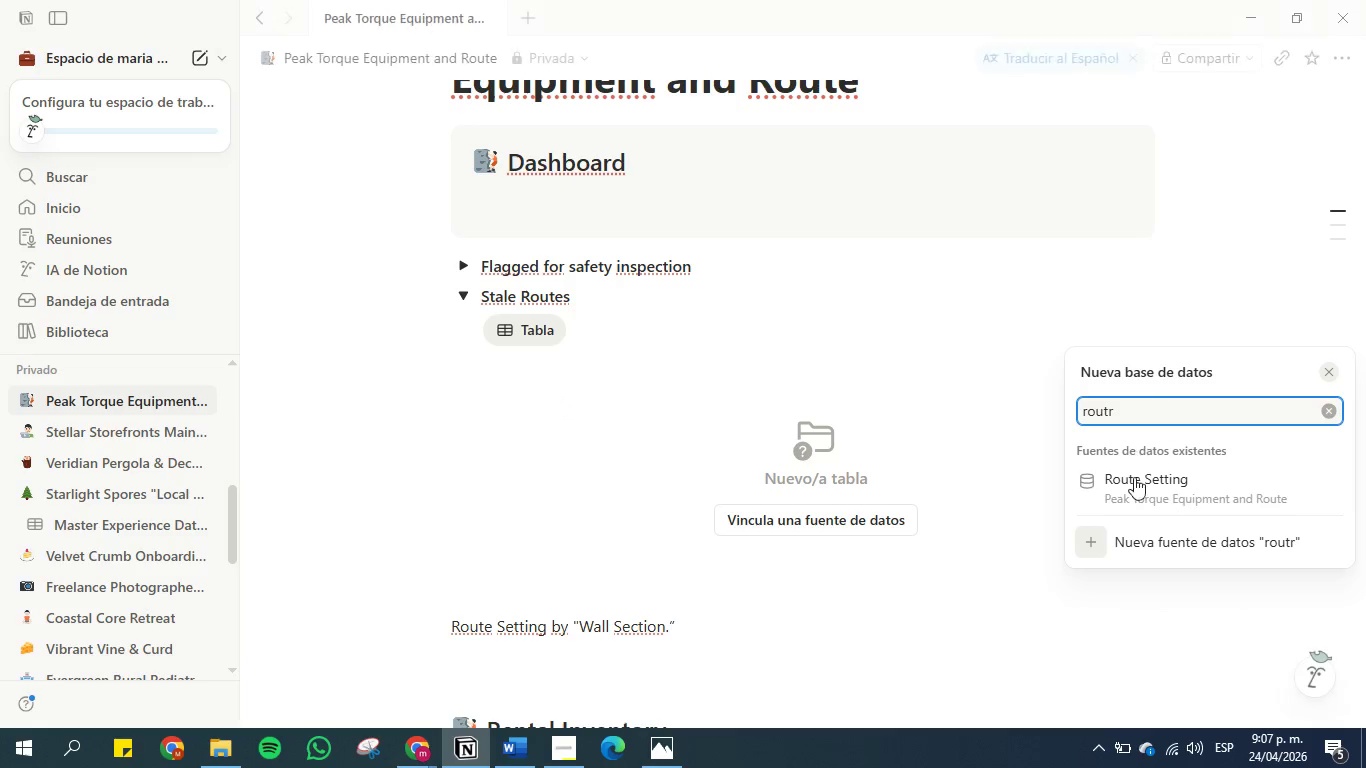 
left_click([1134, 495])
 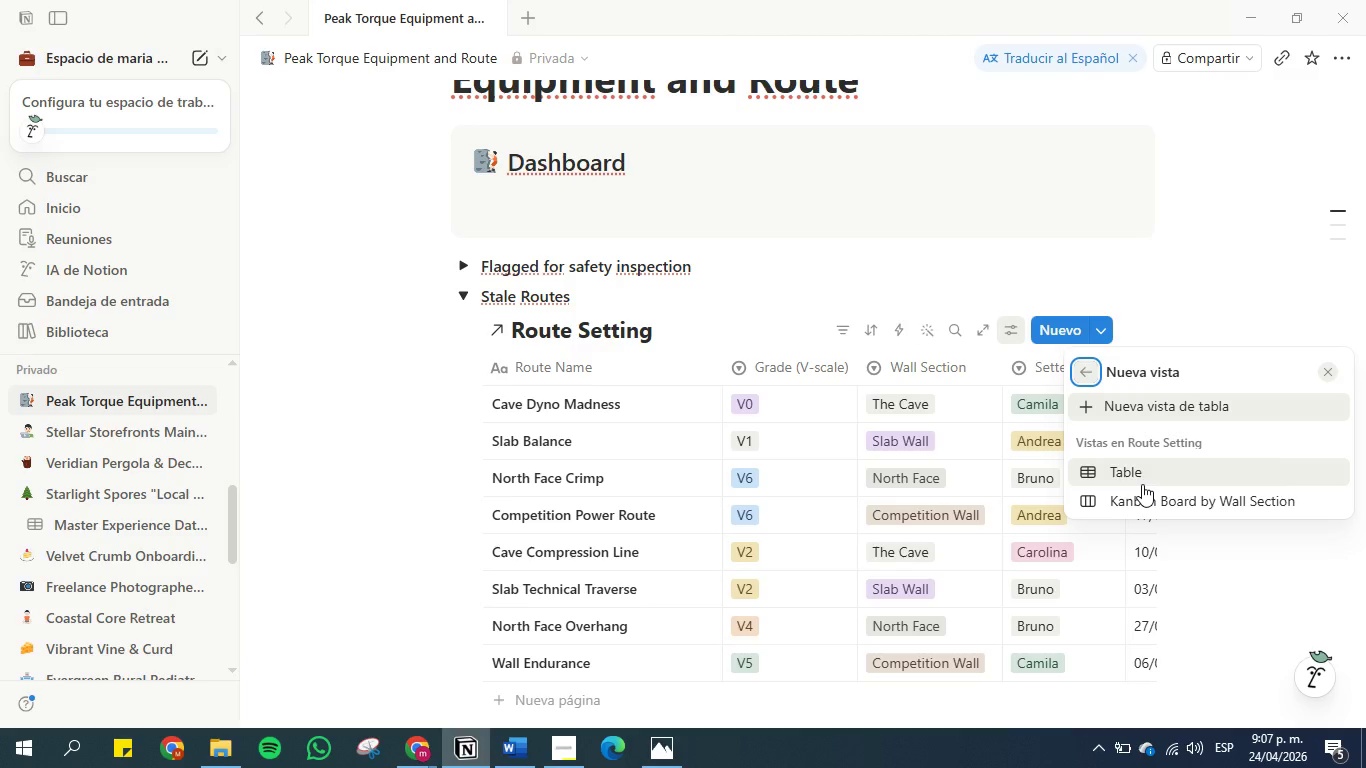 
wait(11.75)
 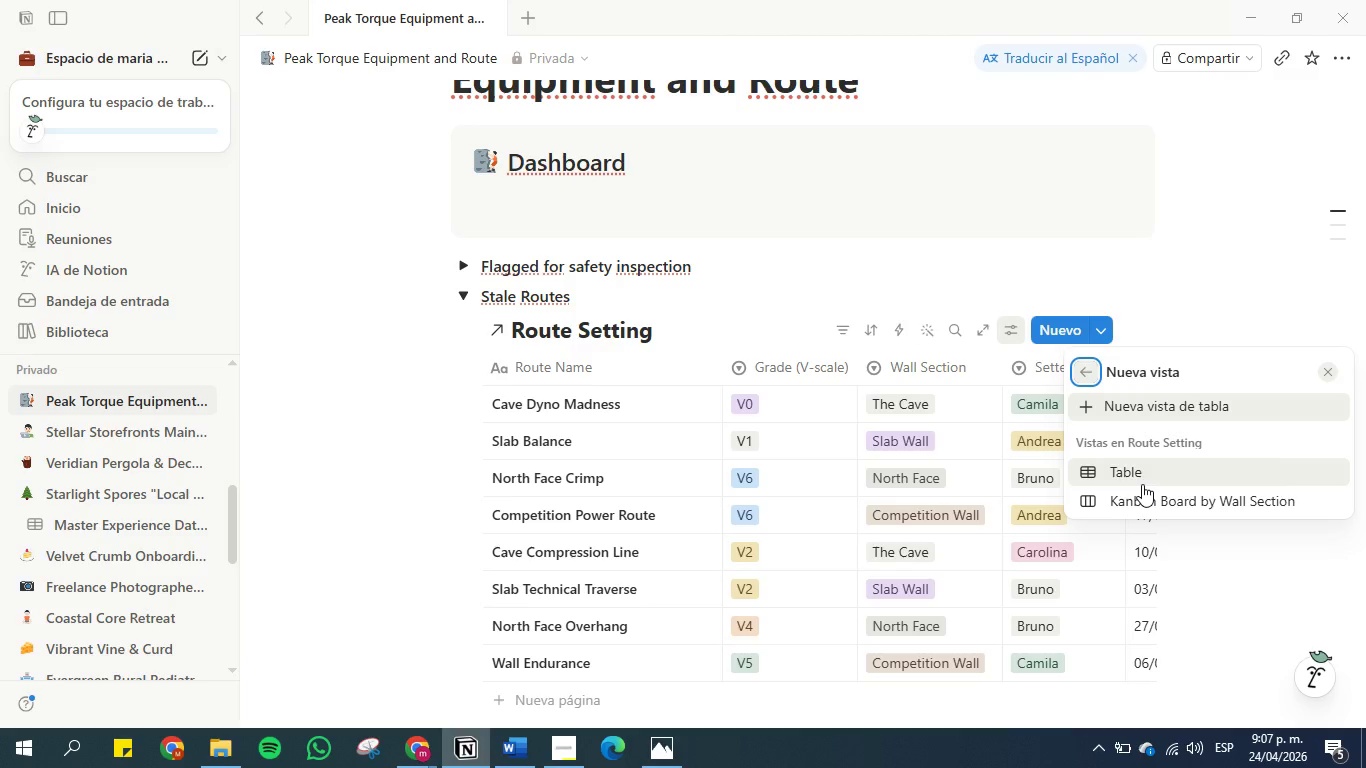 
left_click([1143, 476])
 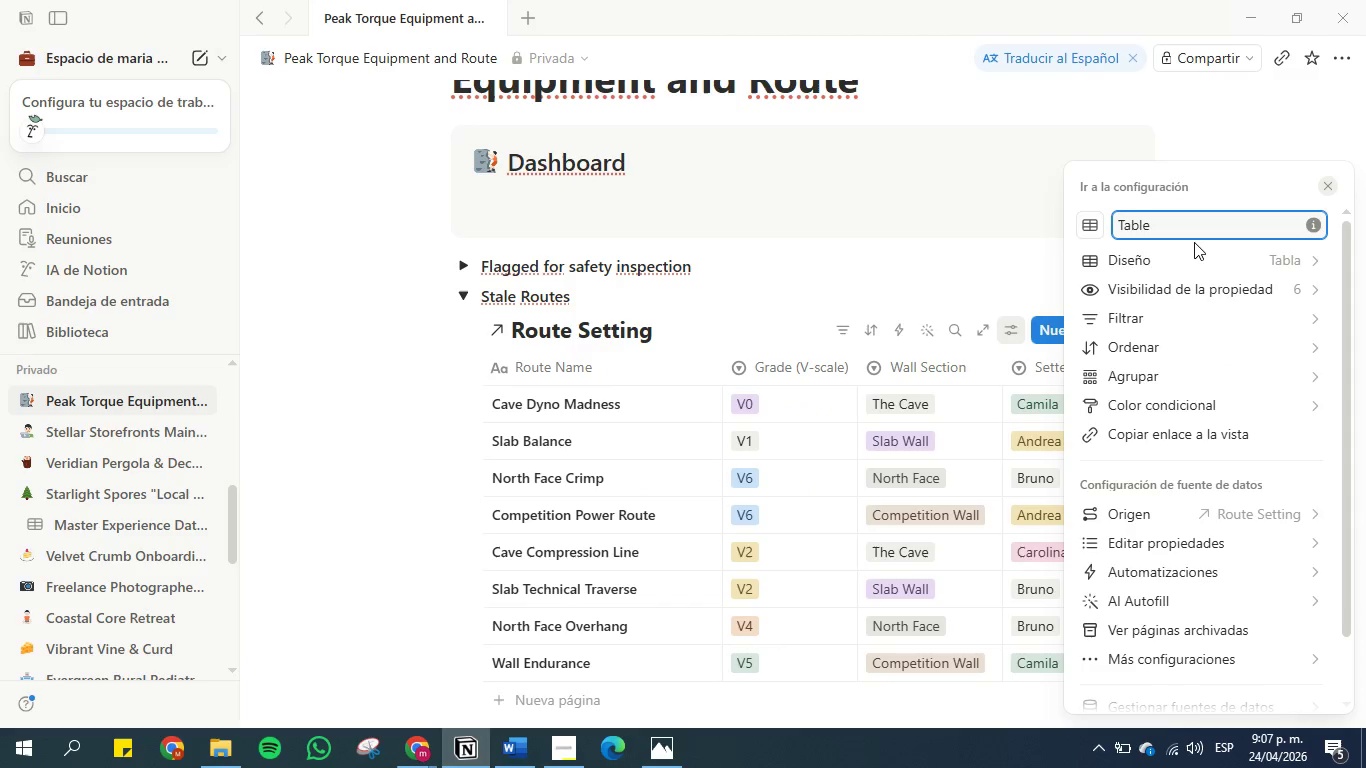 
left_click([1194, 257])
 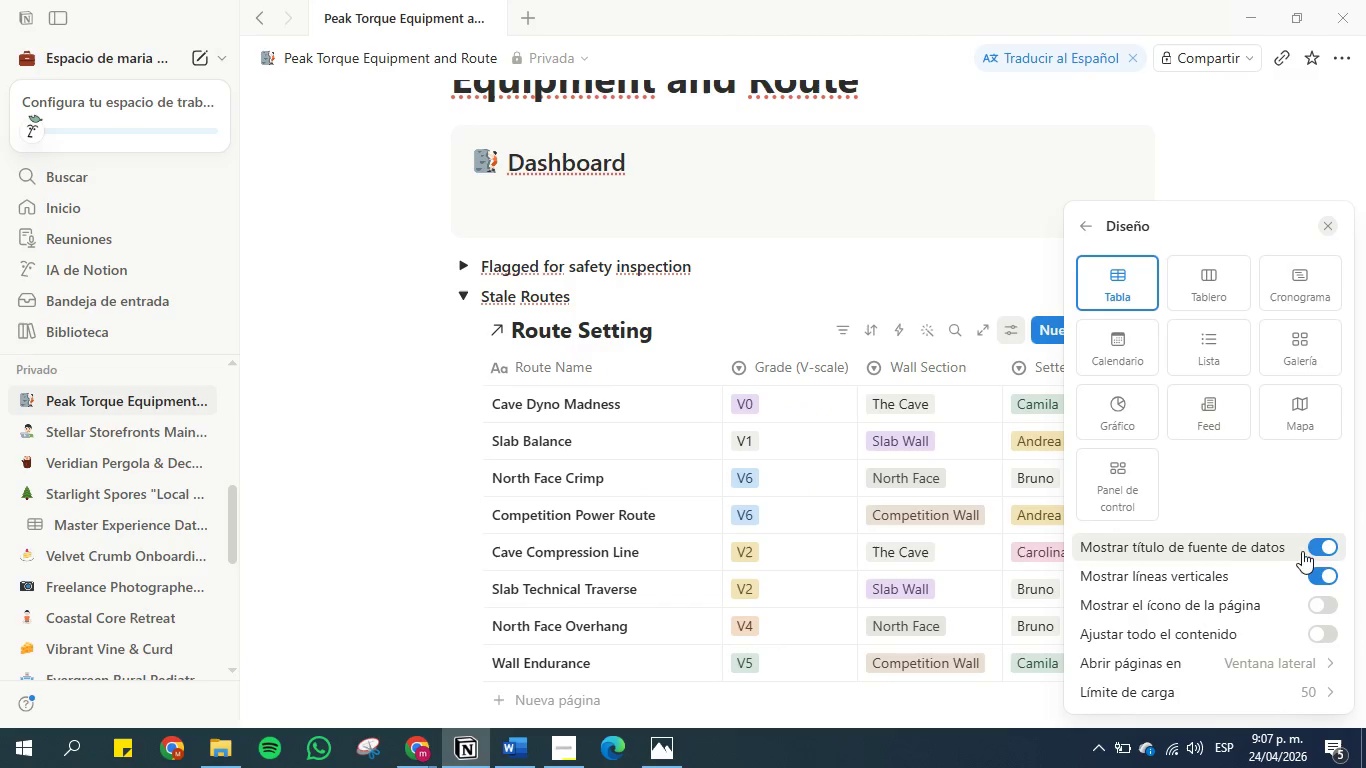 
left_click([1325, 545])
 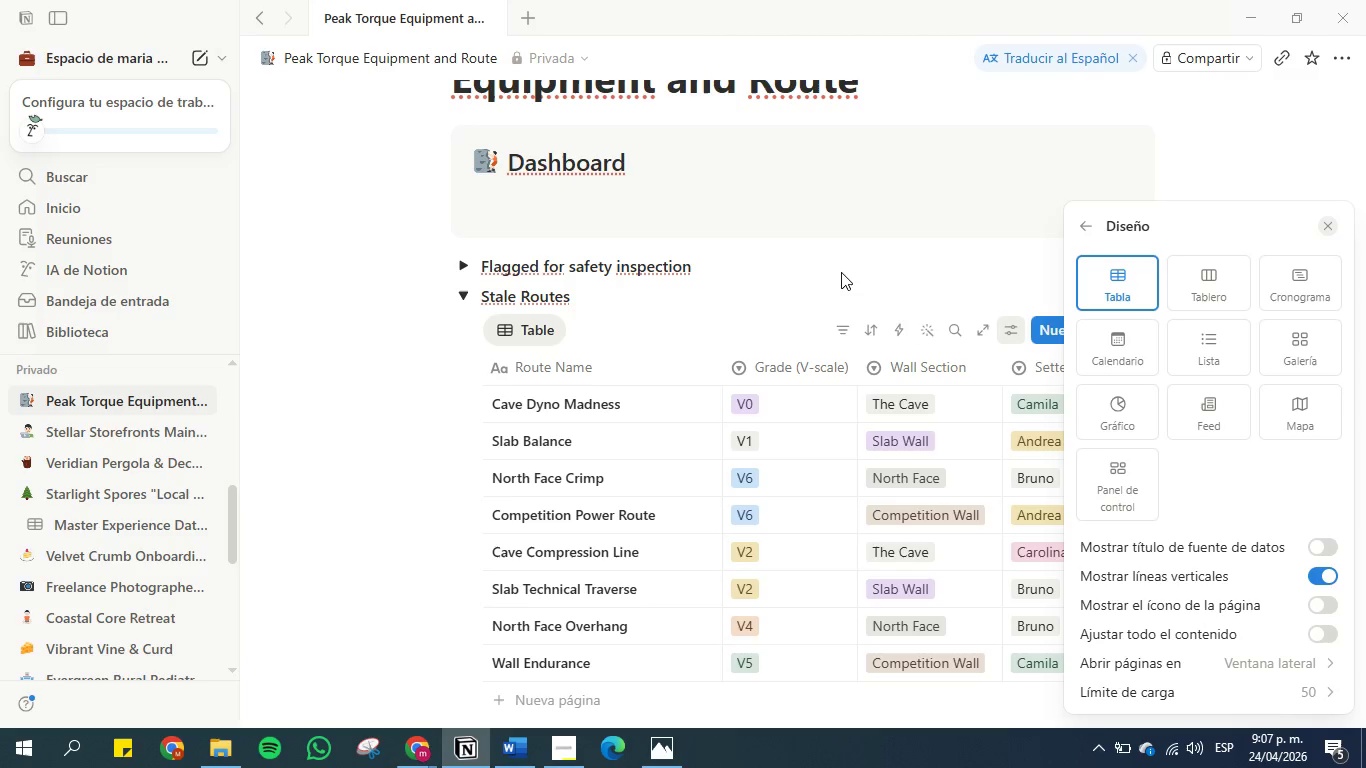 
wait(7.88)
 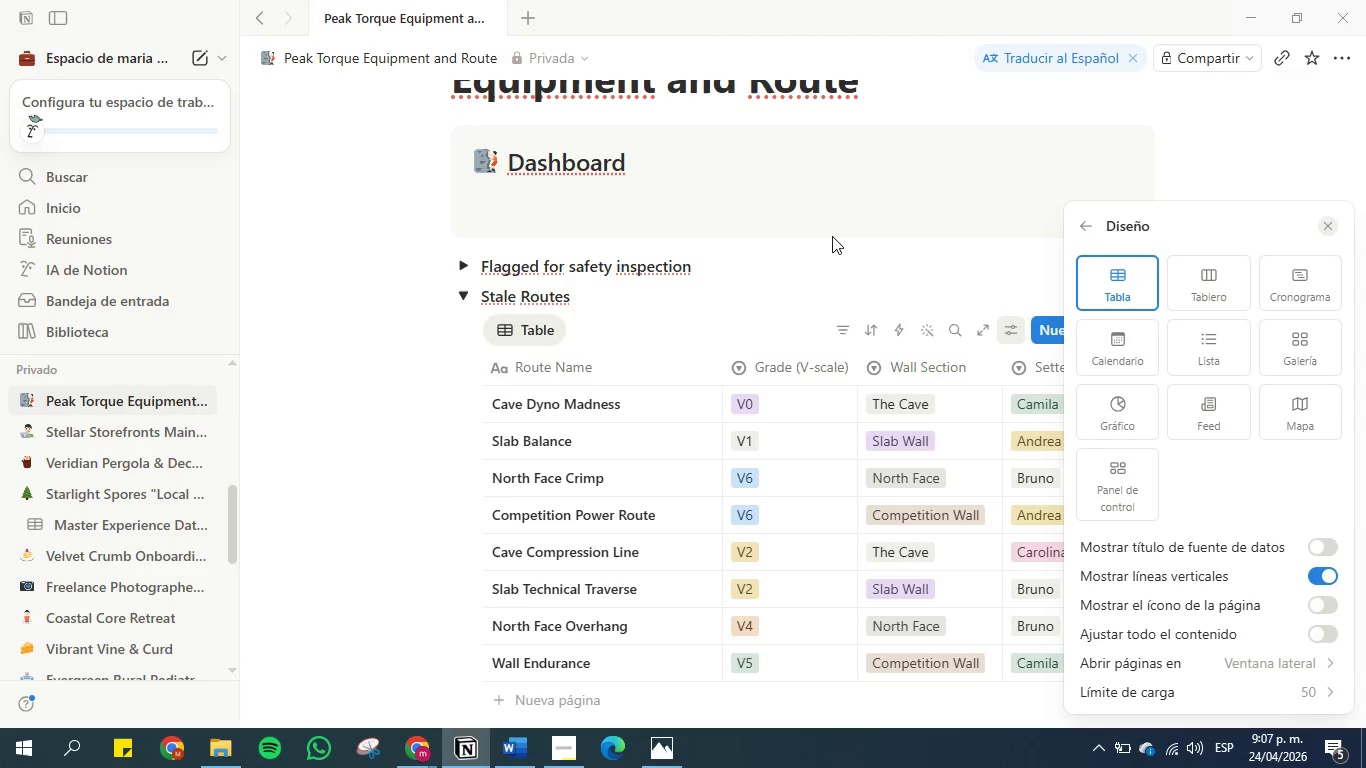 
left_click([841, 272])
 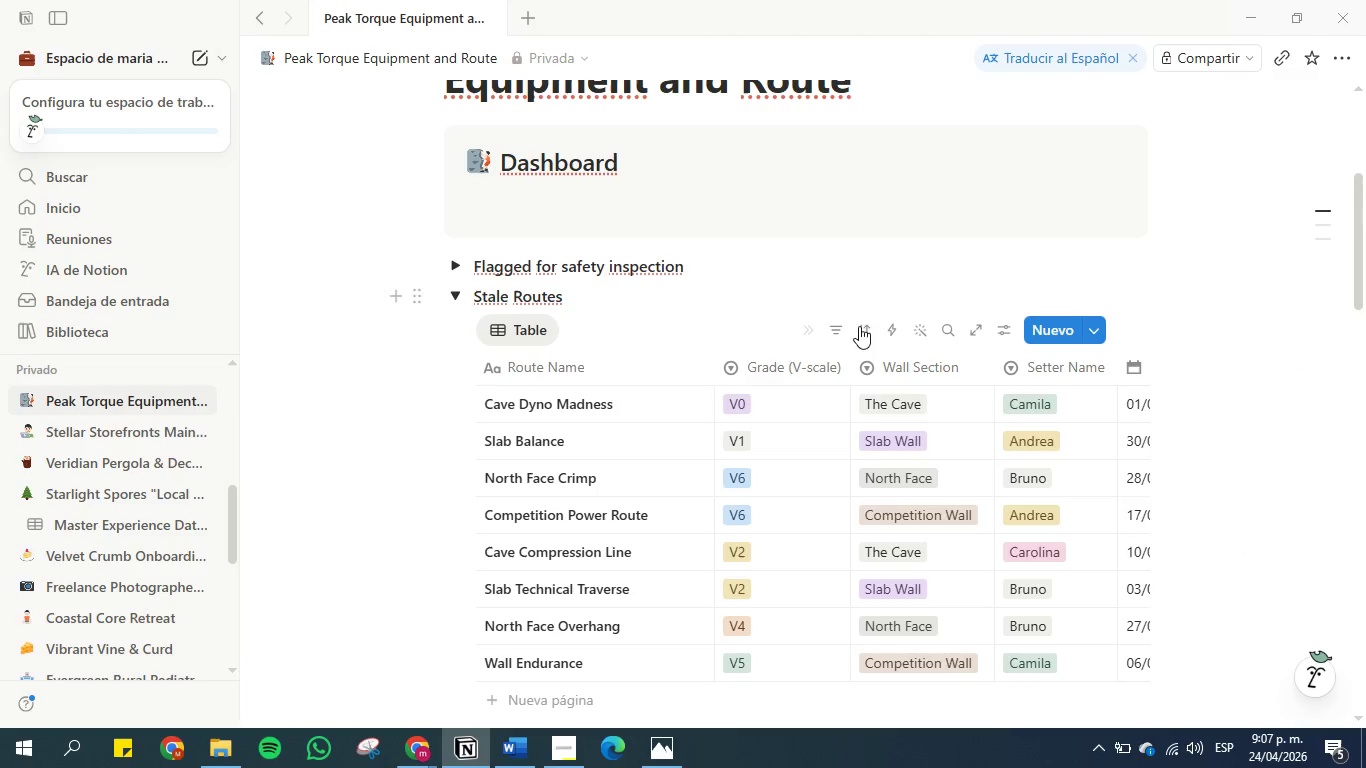 
left_click([865, 341])
 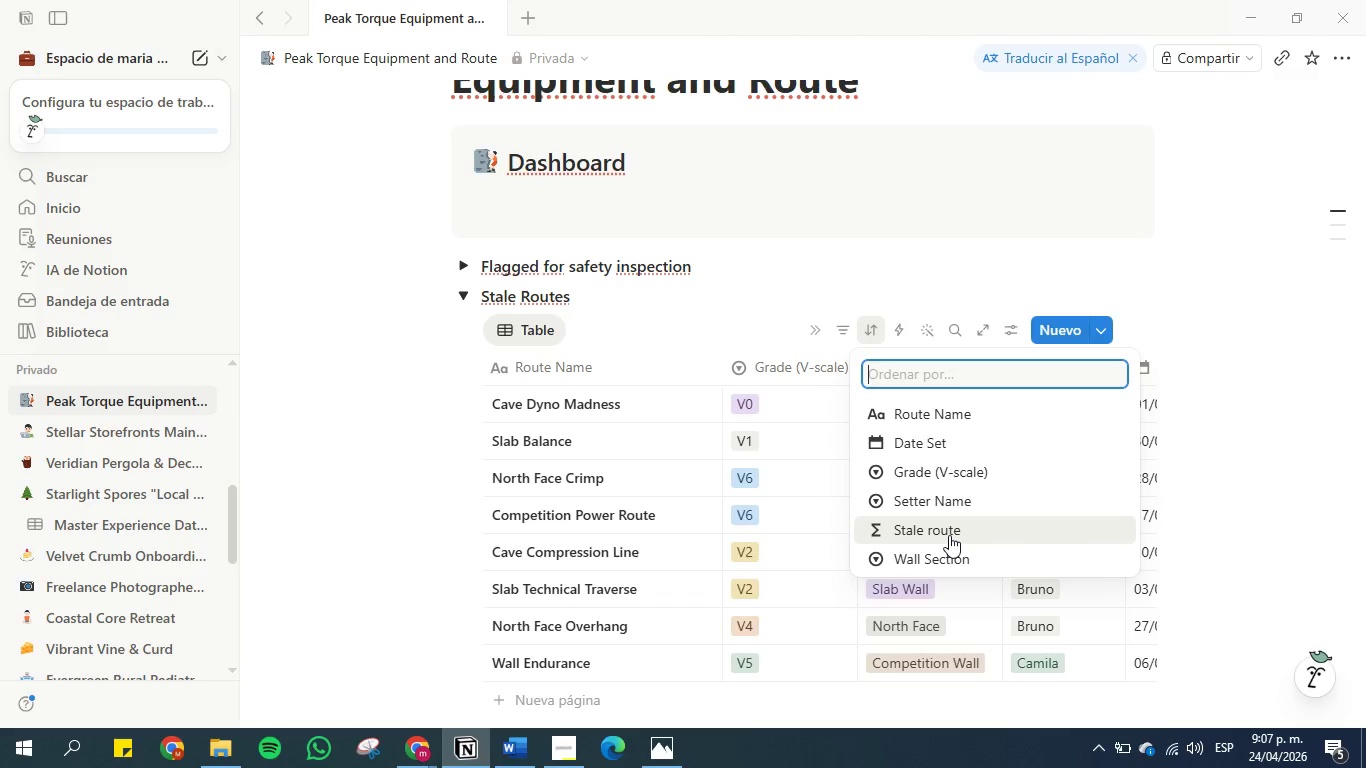 
left_click([949, 535])
 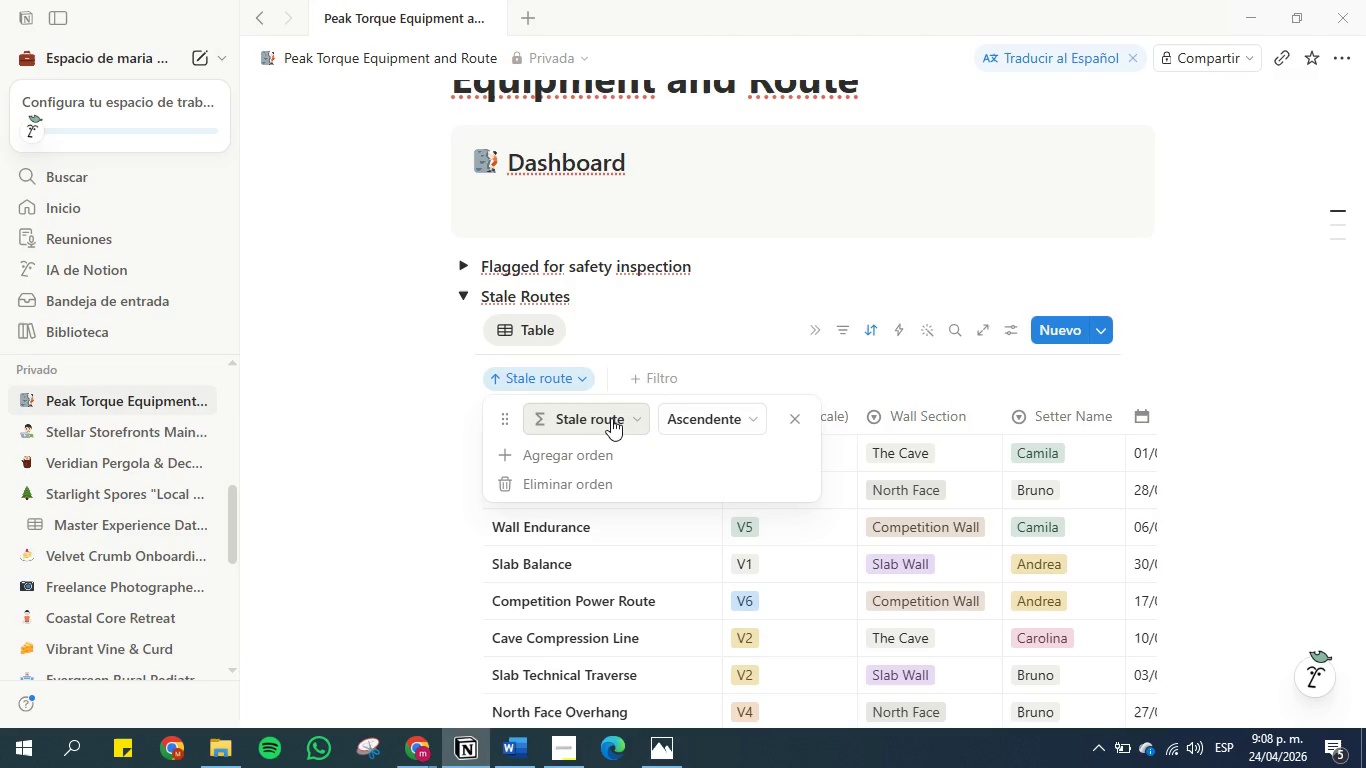 
left_click([668, 419])
 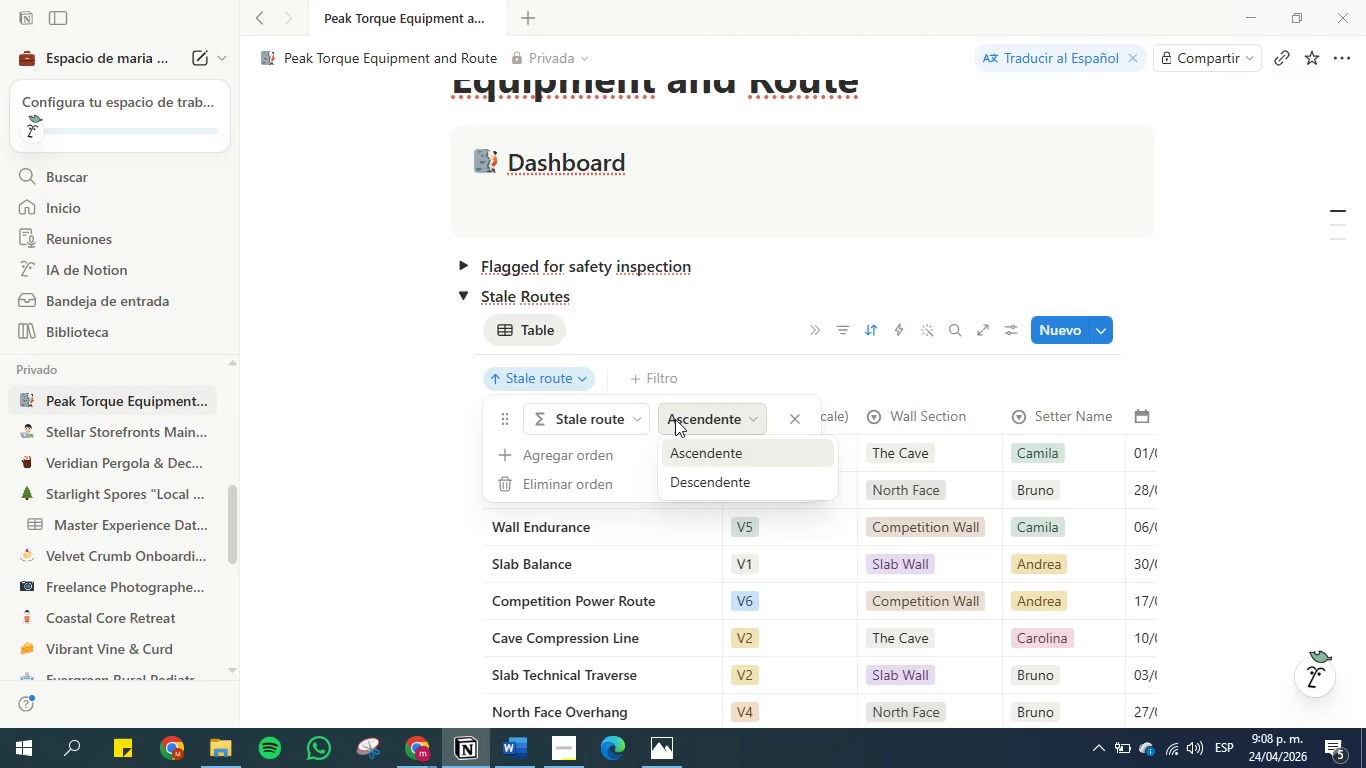 
left_click([683, 418])
 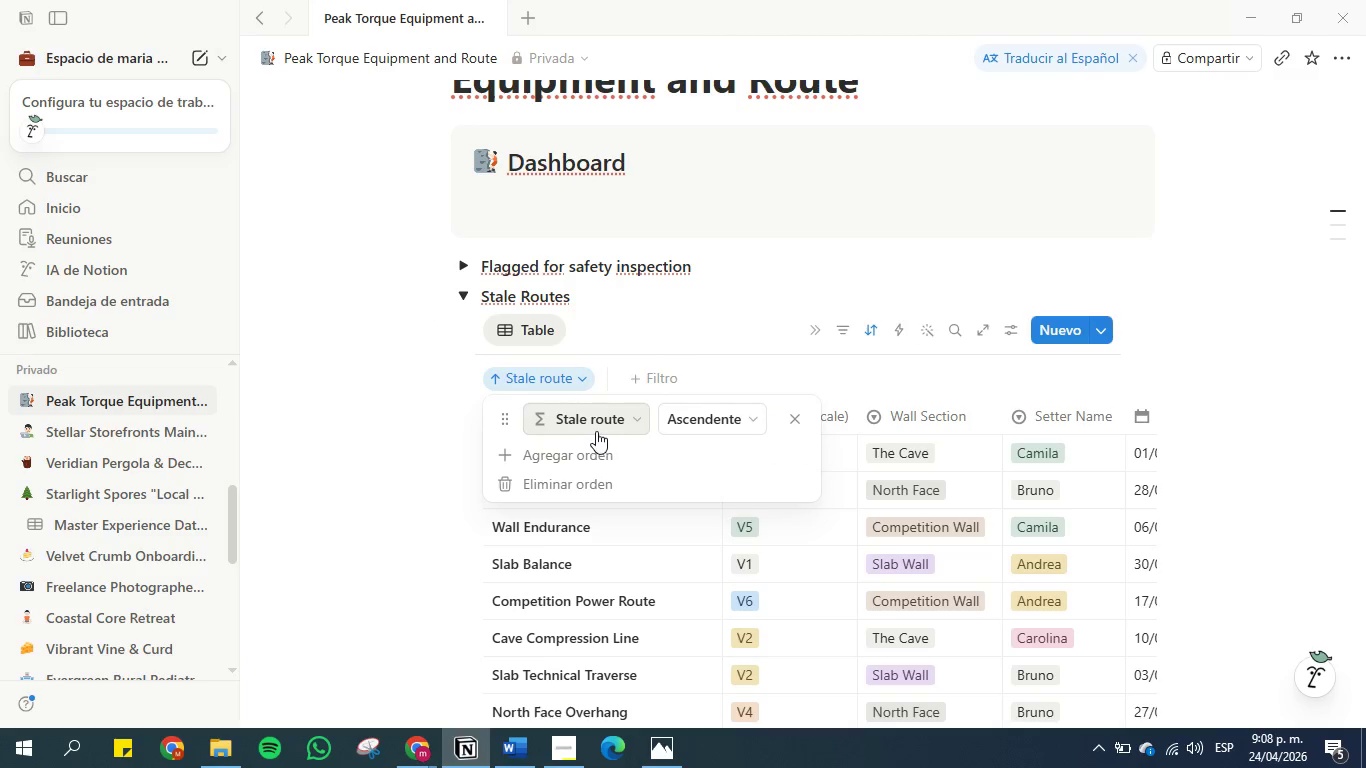 
left_click([586, 424])
 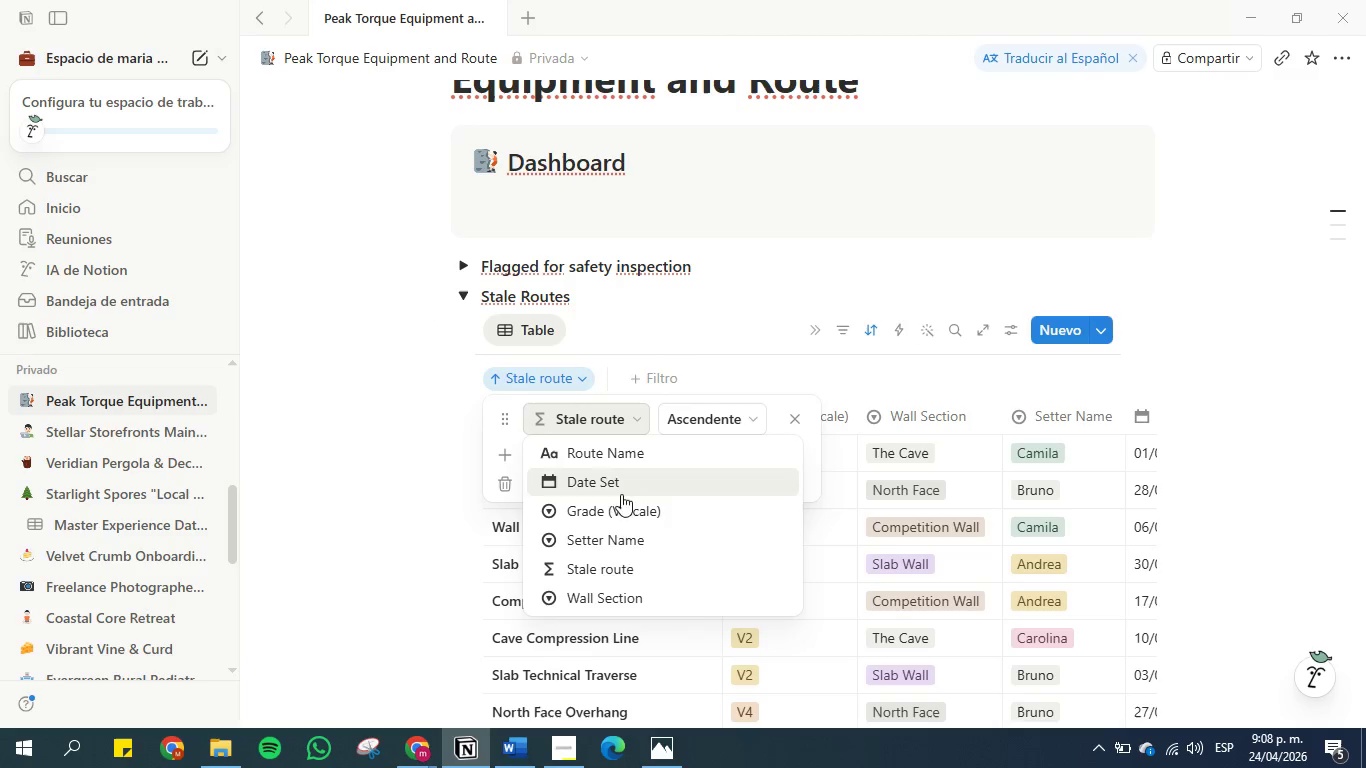 
left_click([616, 571])
 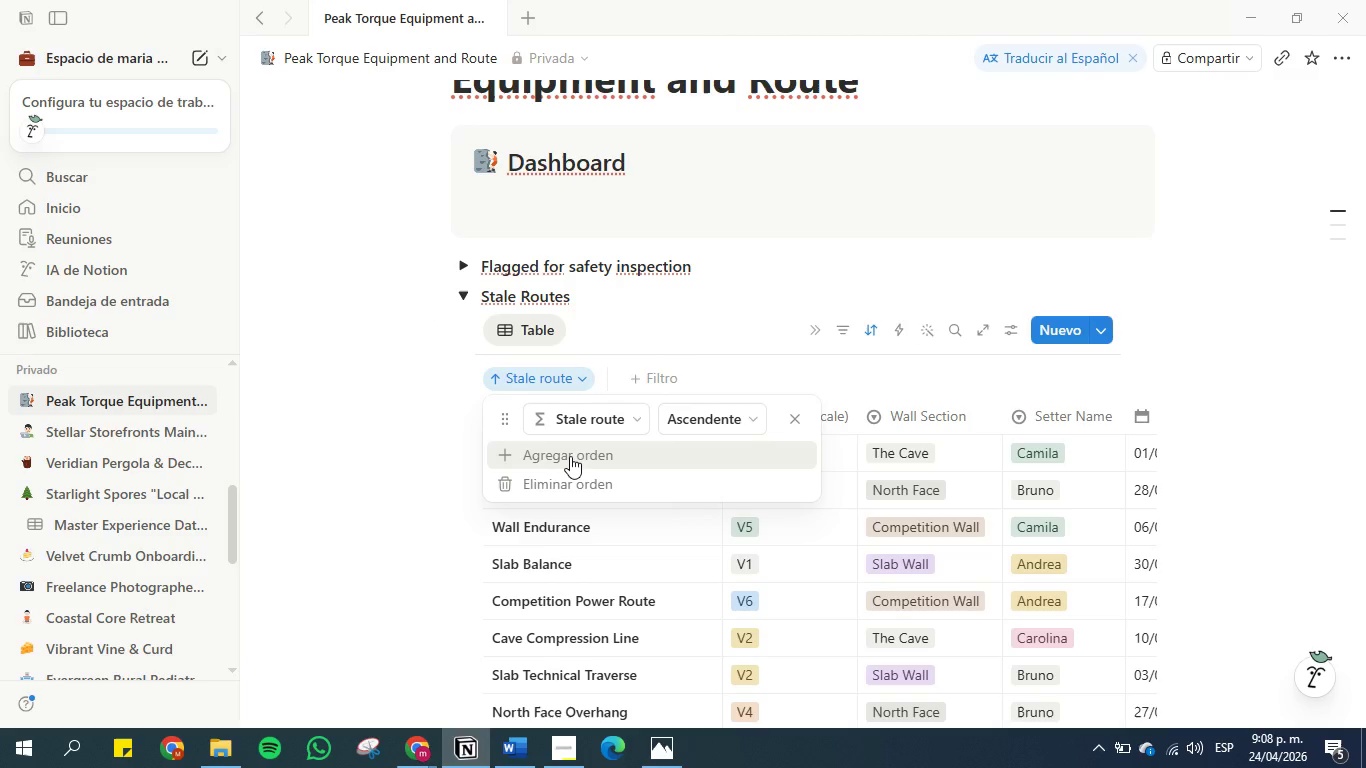 
left_click([570, 456])
 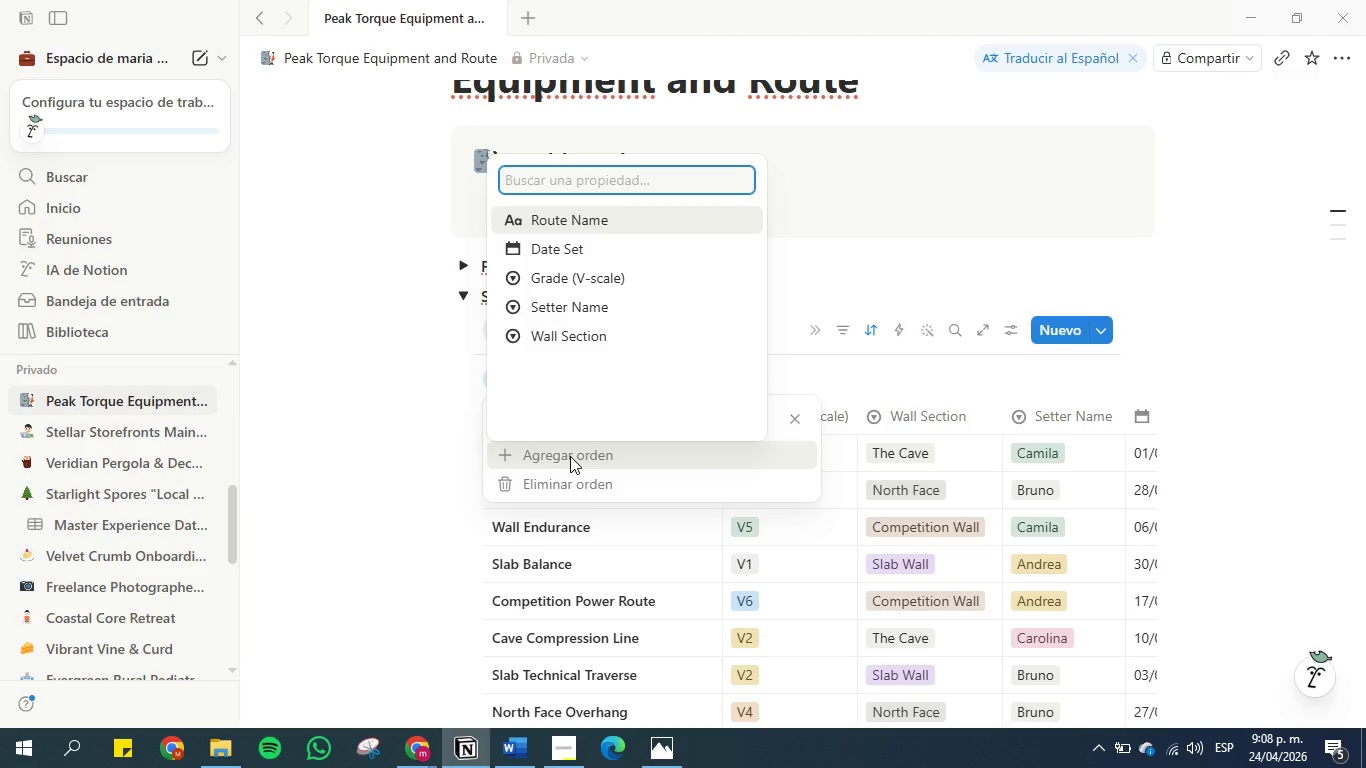 
left_click([570, 456])
 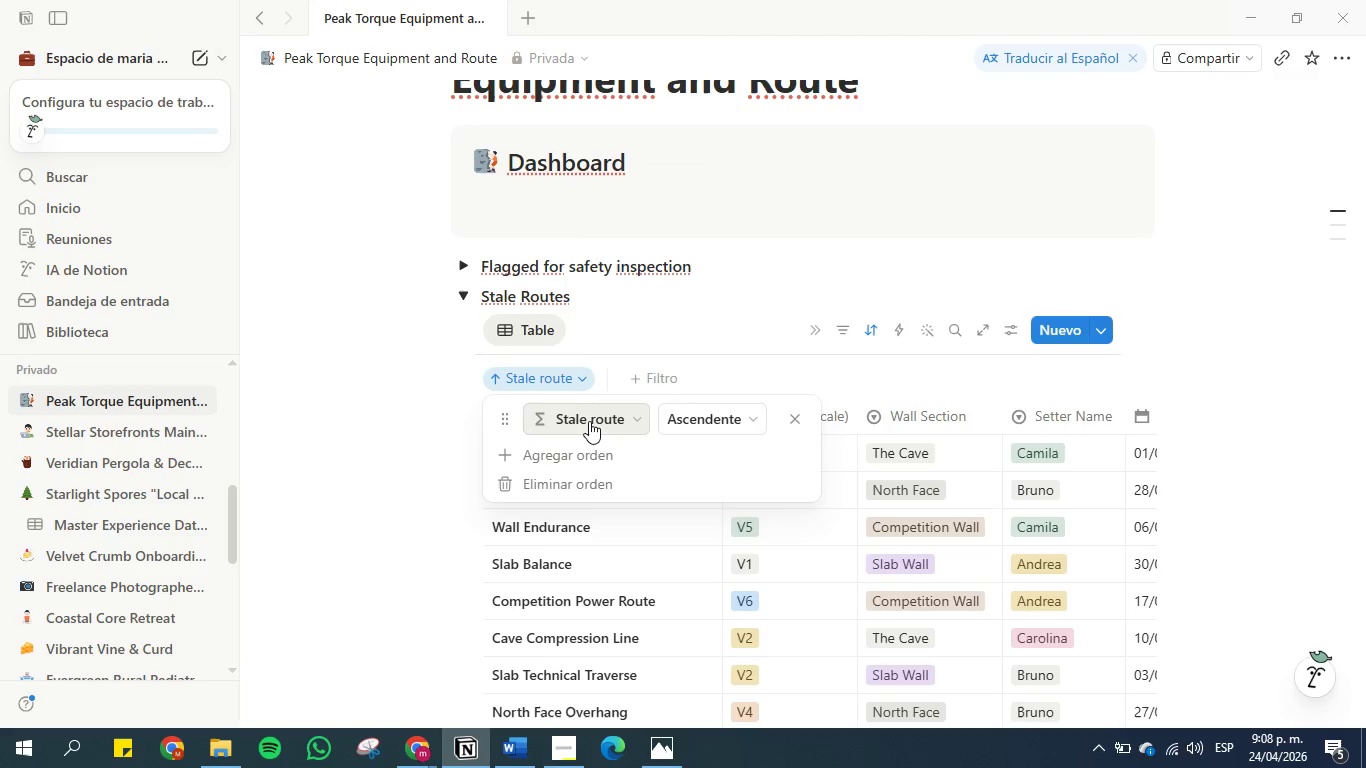 
left_click([586, 475])
 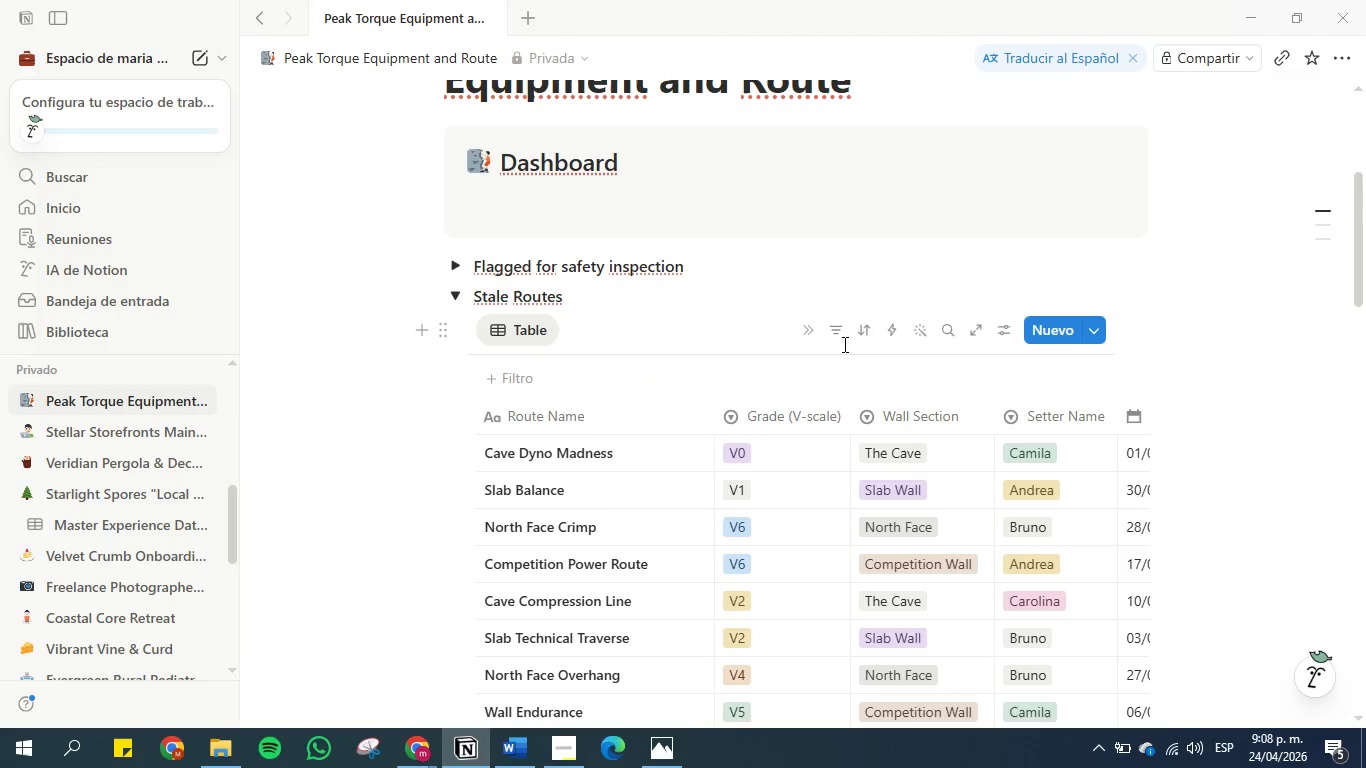 
left_click([835, 336])
 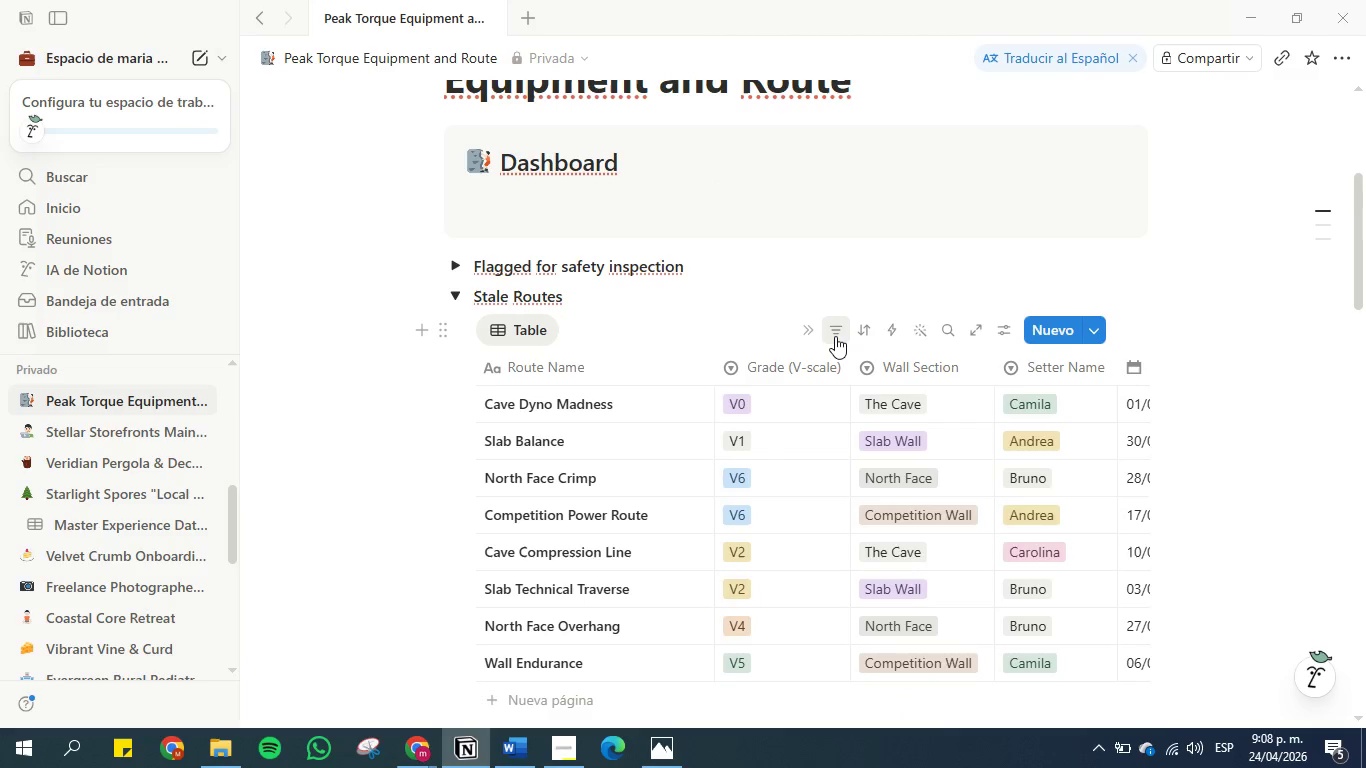 
left_click([835, 336])
 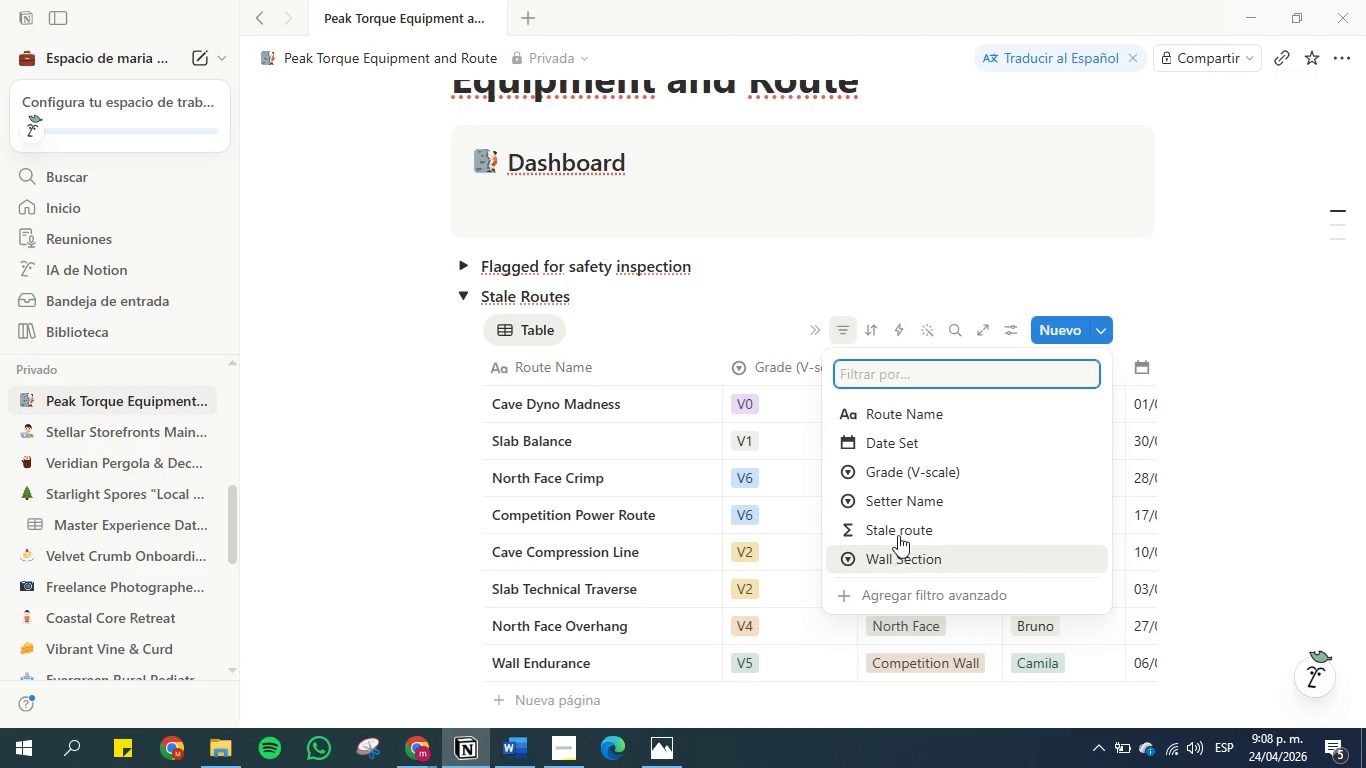 
left_click([898, 531])
 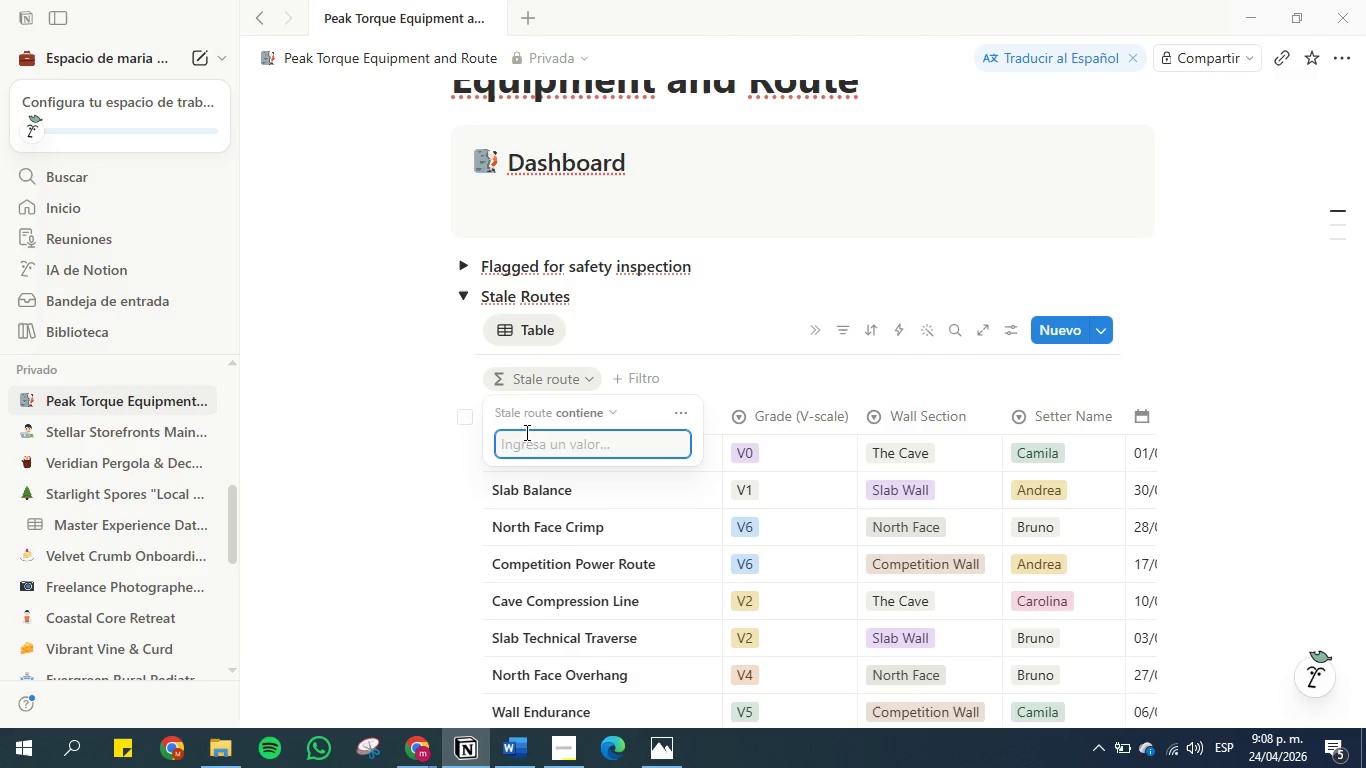 
left_click([530, 434])
 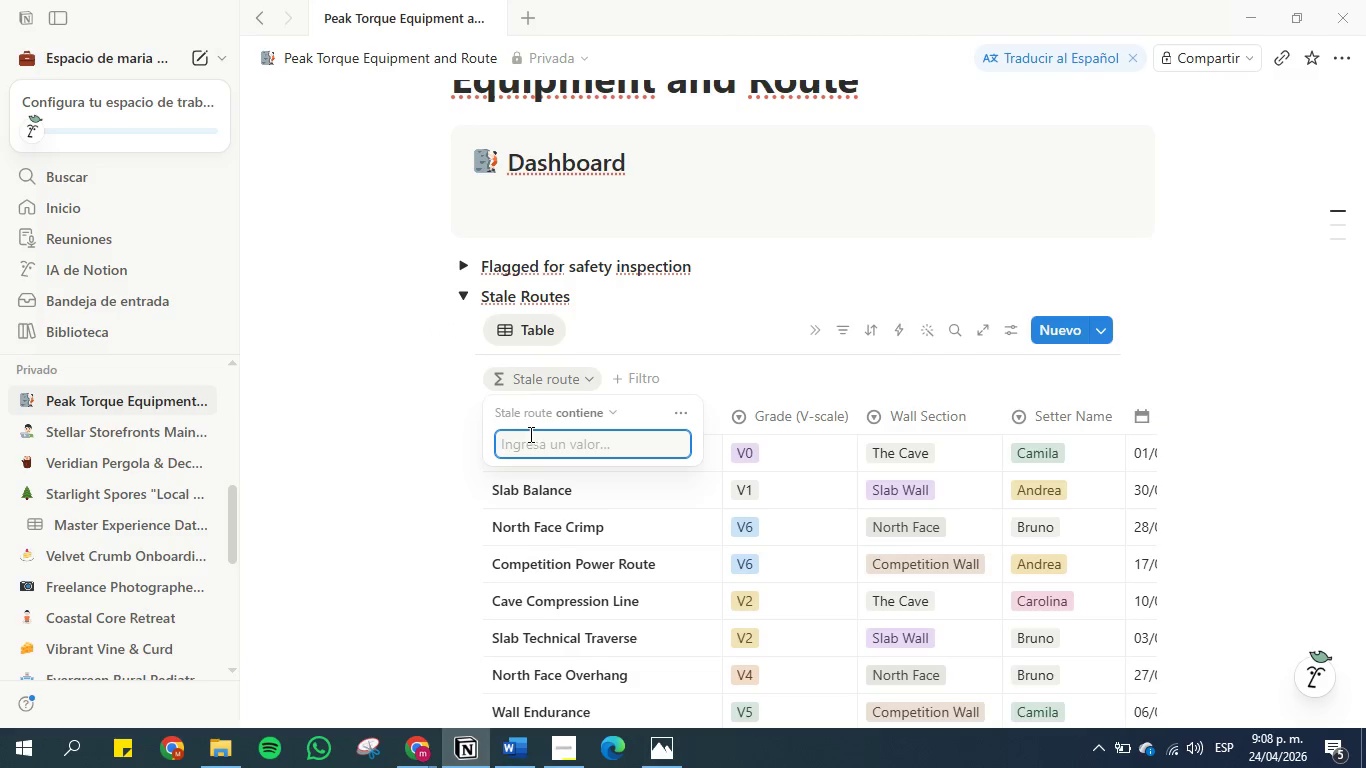 
type(Stale)
 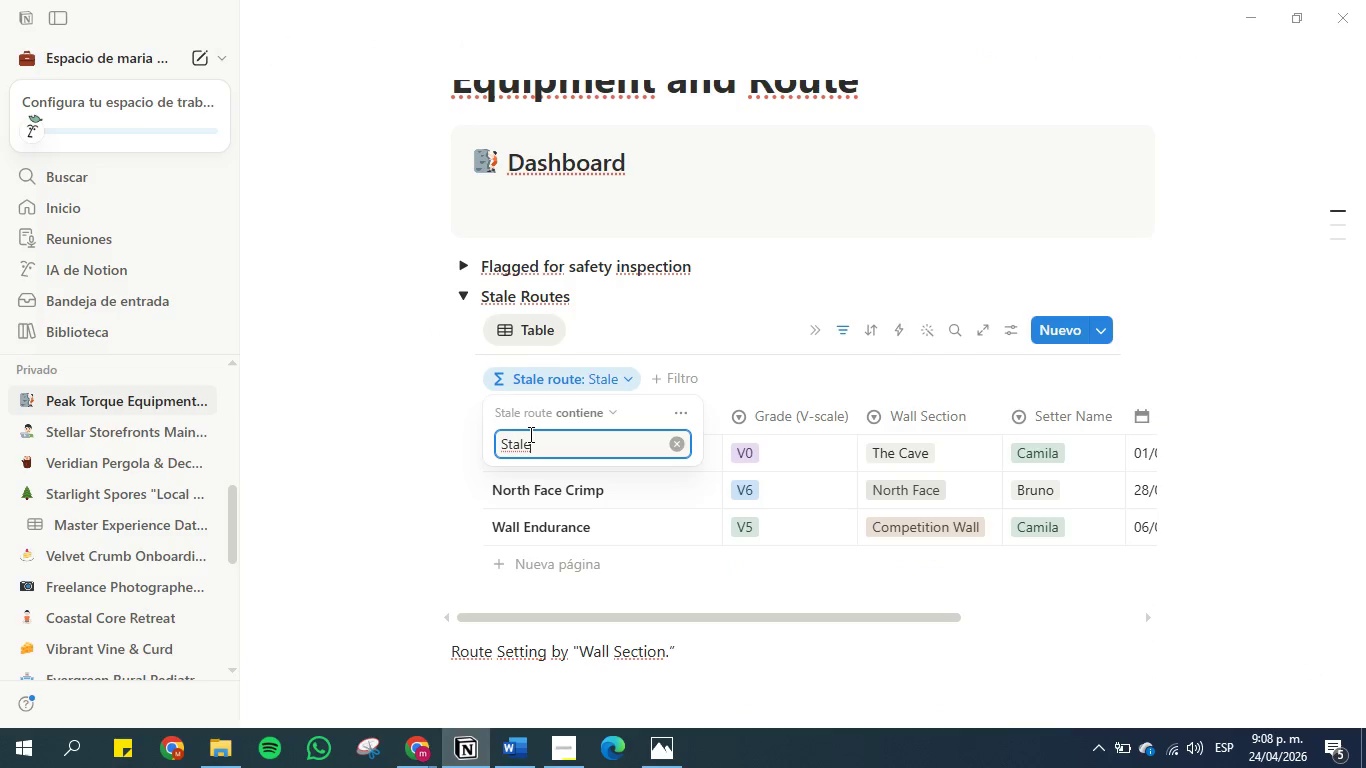 
key(Enter)
 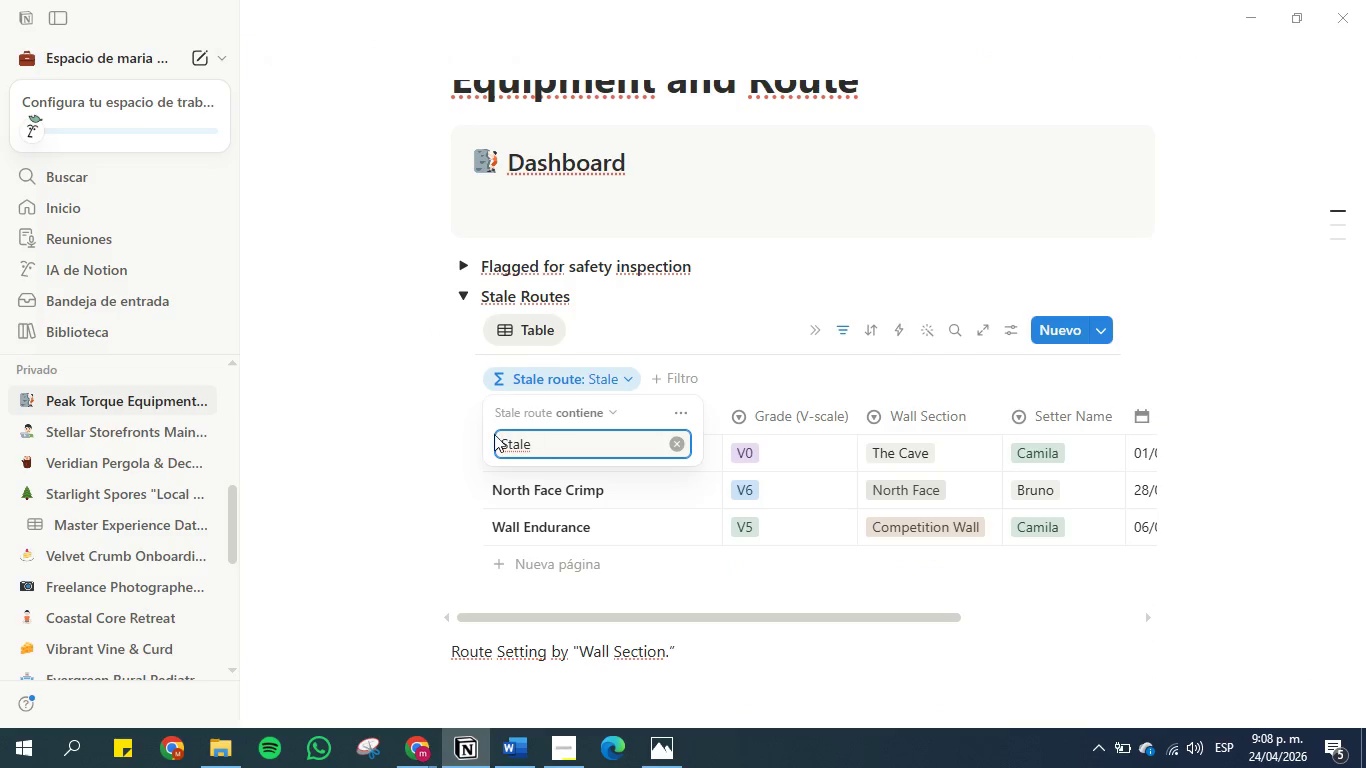 
left_click([441, 426])
 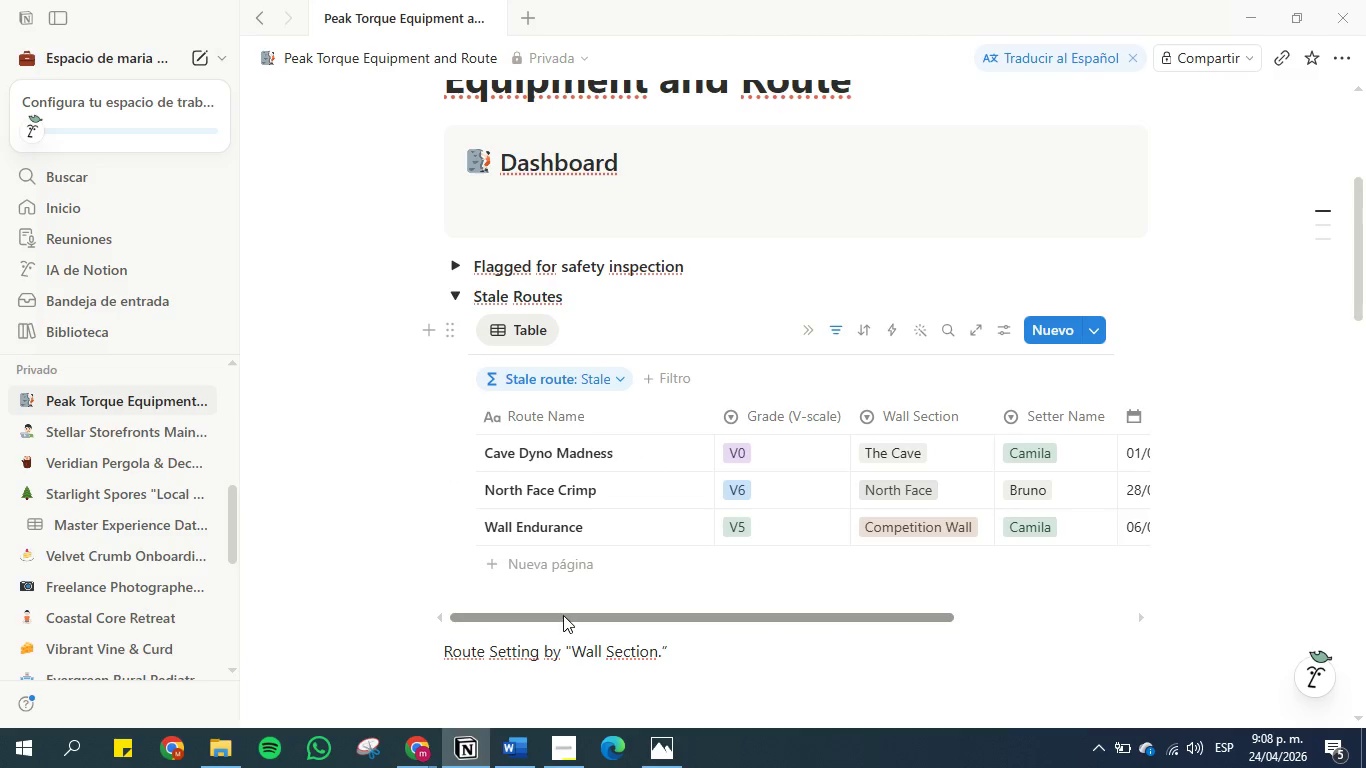 
left_click_drag(start_coordinate=[563, 614], to_coordinate=[495, 572])
 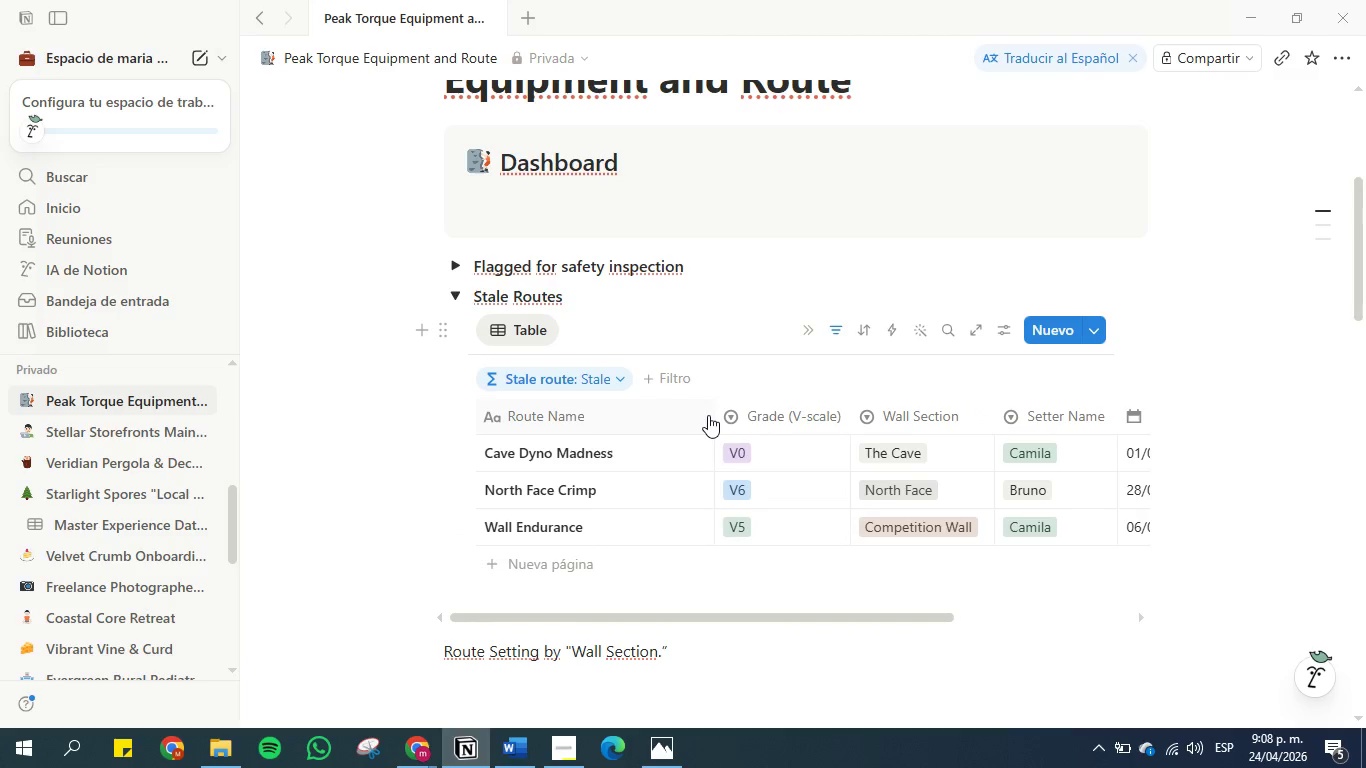 
left_click_drag(start_coordinate=[713, 415], to_coordinate=[620, 411])
 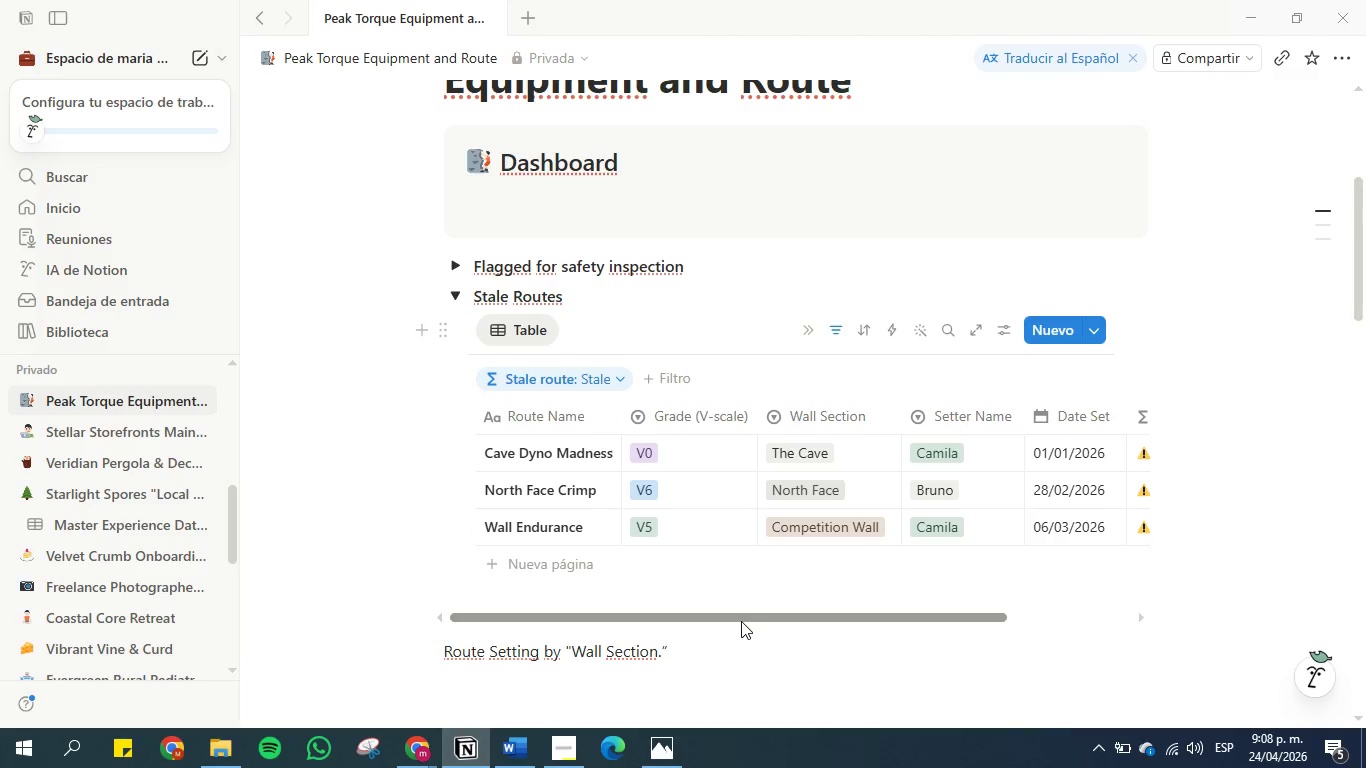 
left_click_drag(start_coordinate=[742, 613], to_coordinate=[691, 612])
 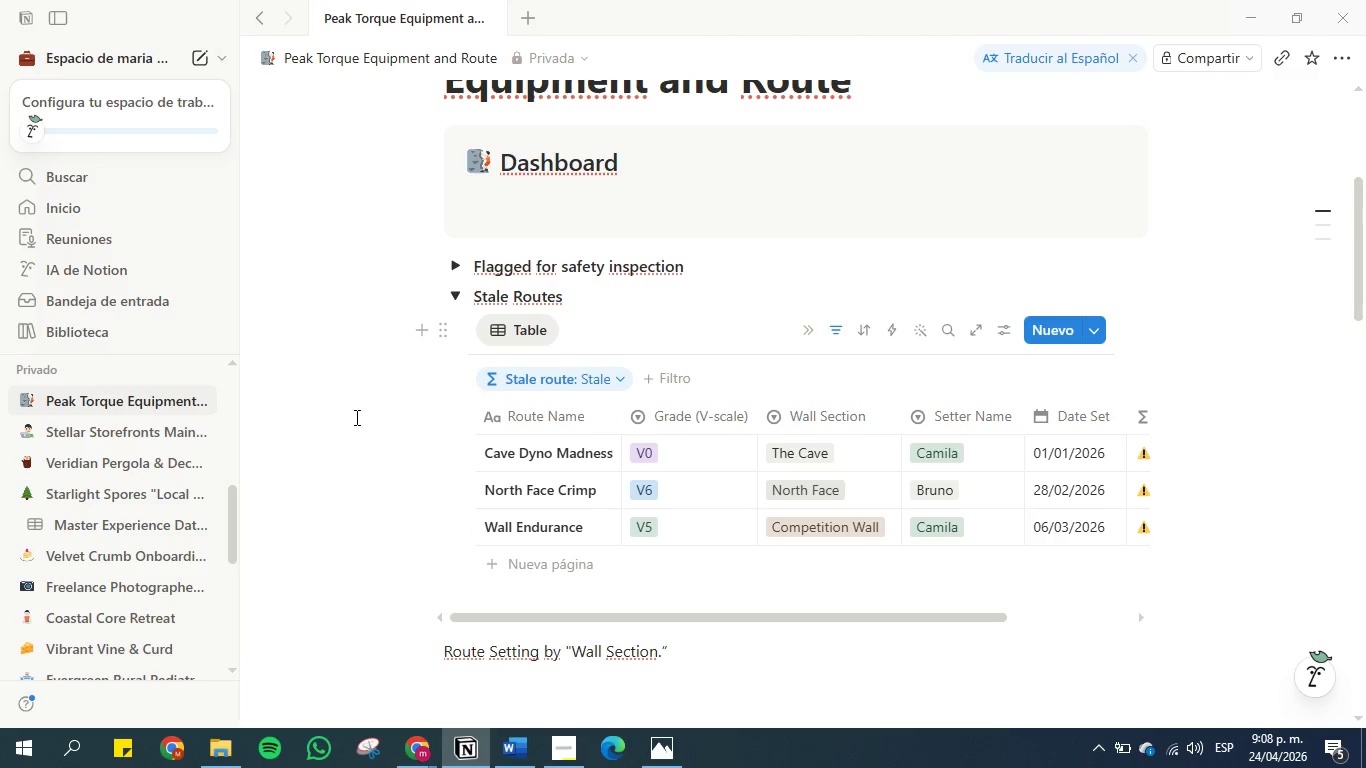 
left_click([327, 430])
 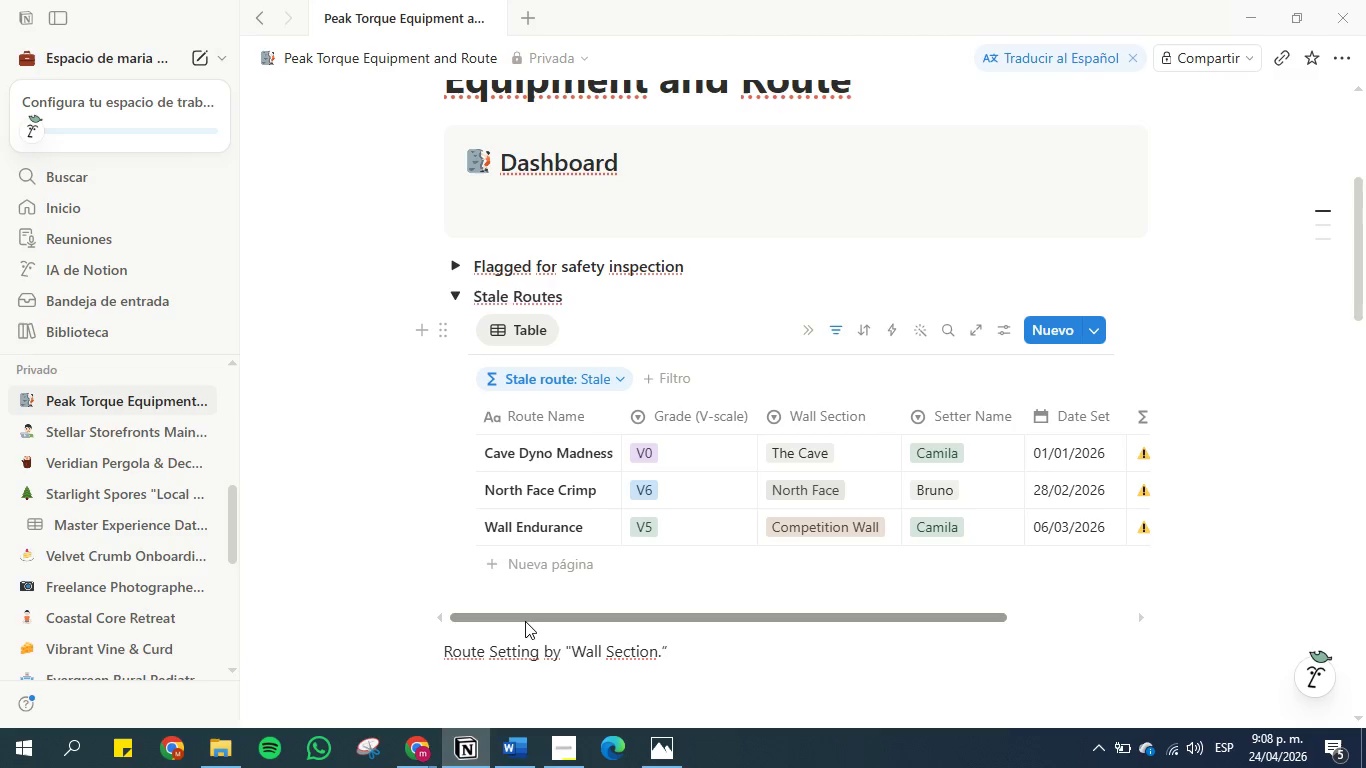 
wait(5.78)
 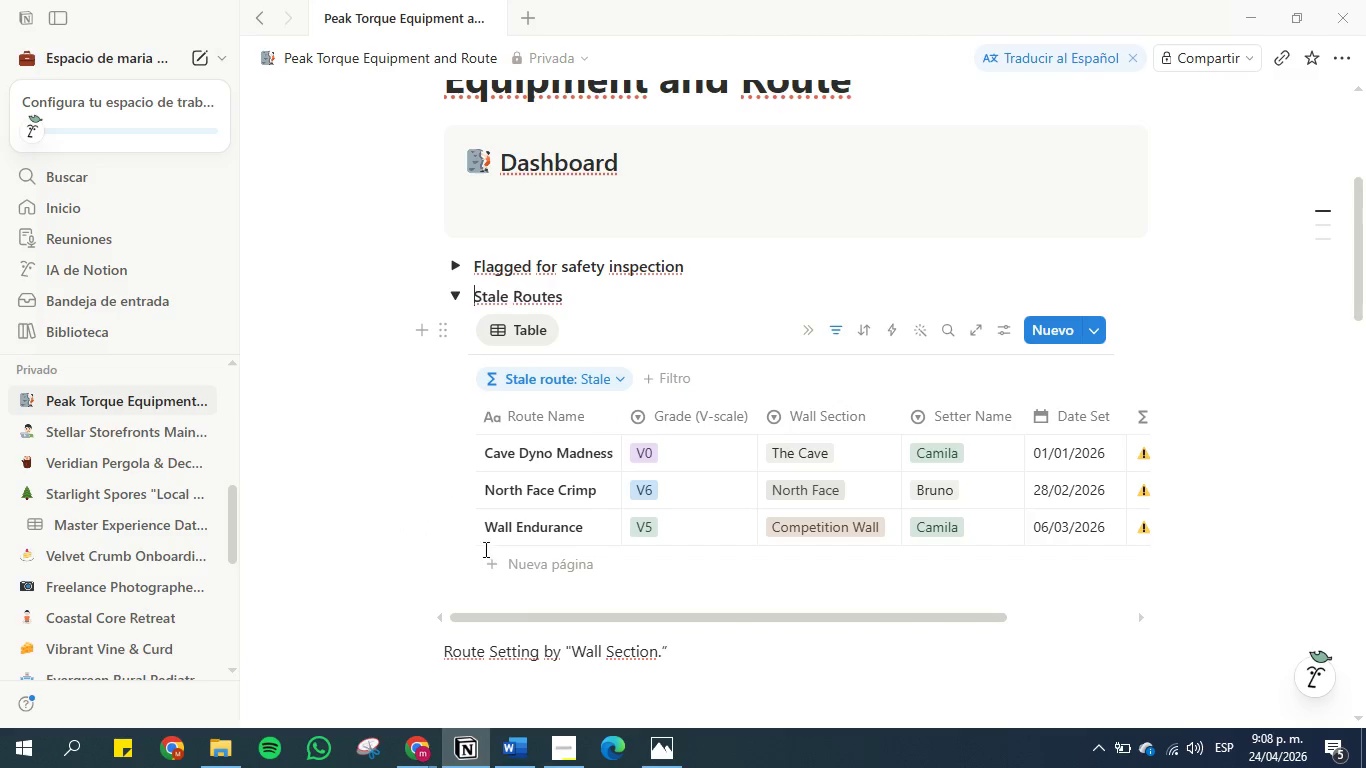 
left_click_drag(start_coordinate=[533, 614], to_coordinate=[467, 585])
 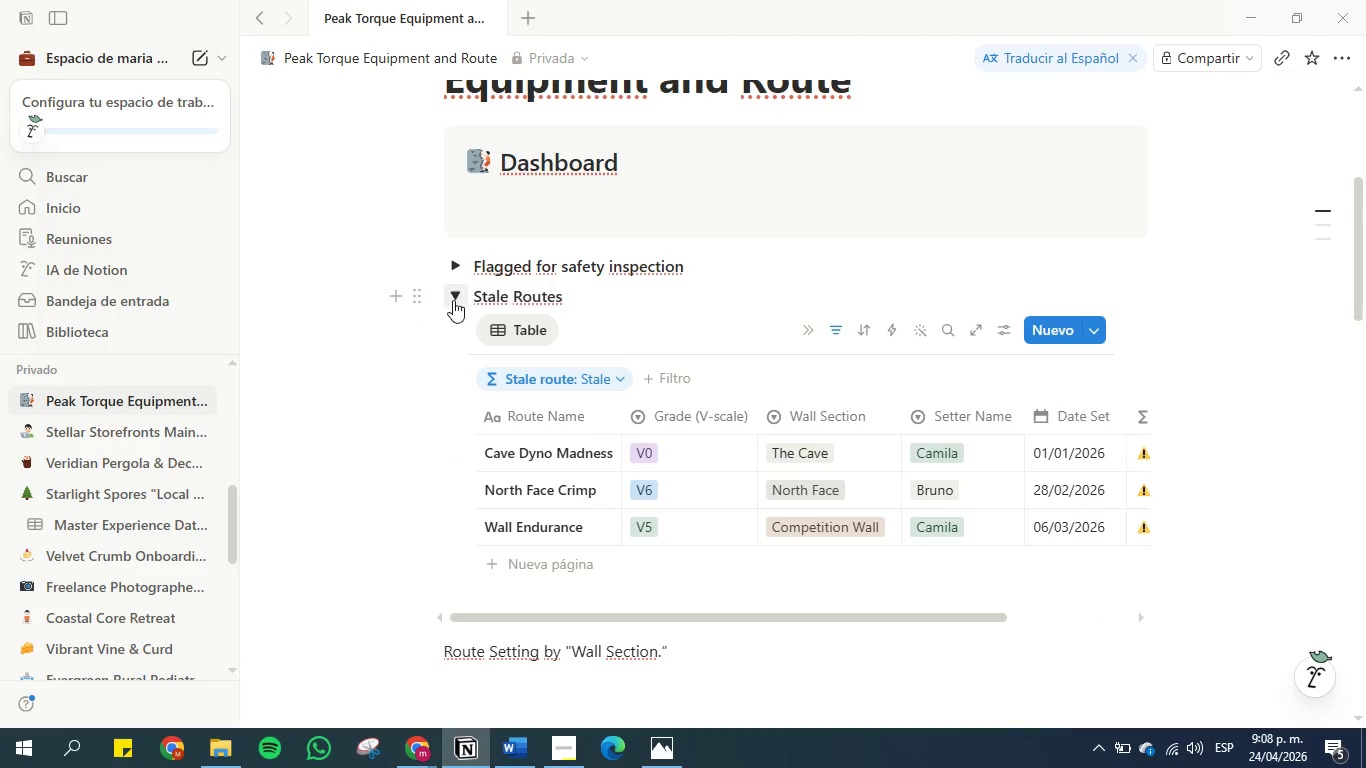 
left_click([453, 300])
 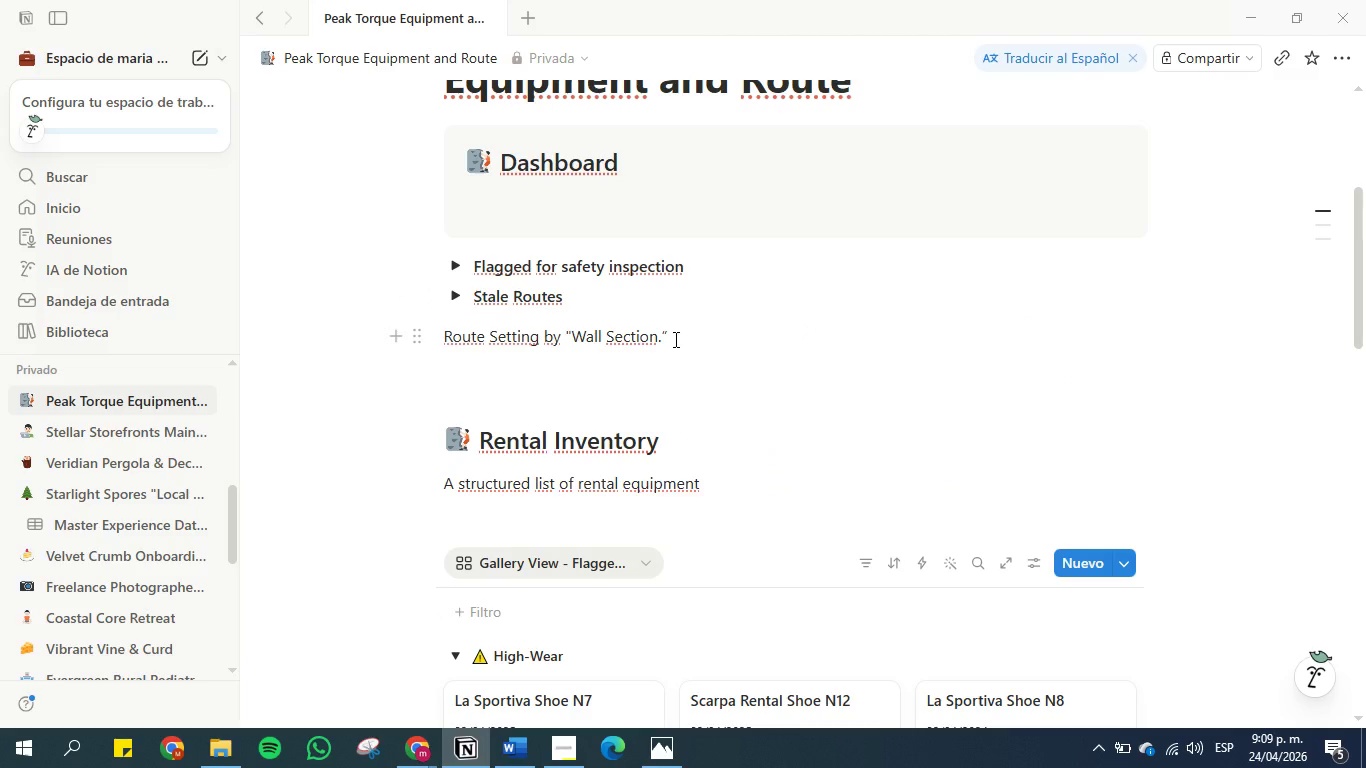 
wait(7.25)
 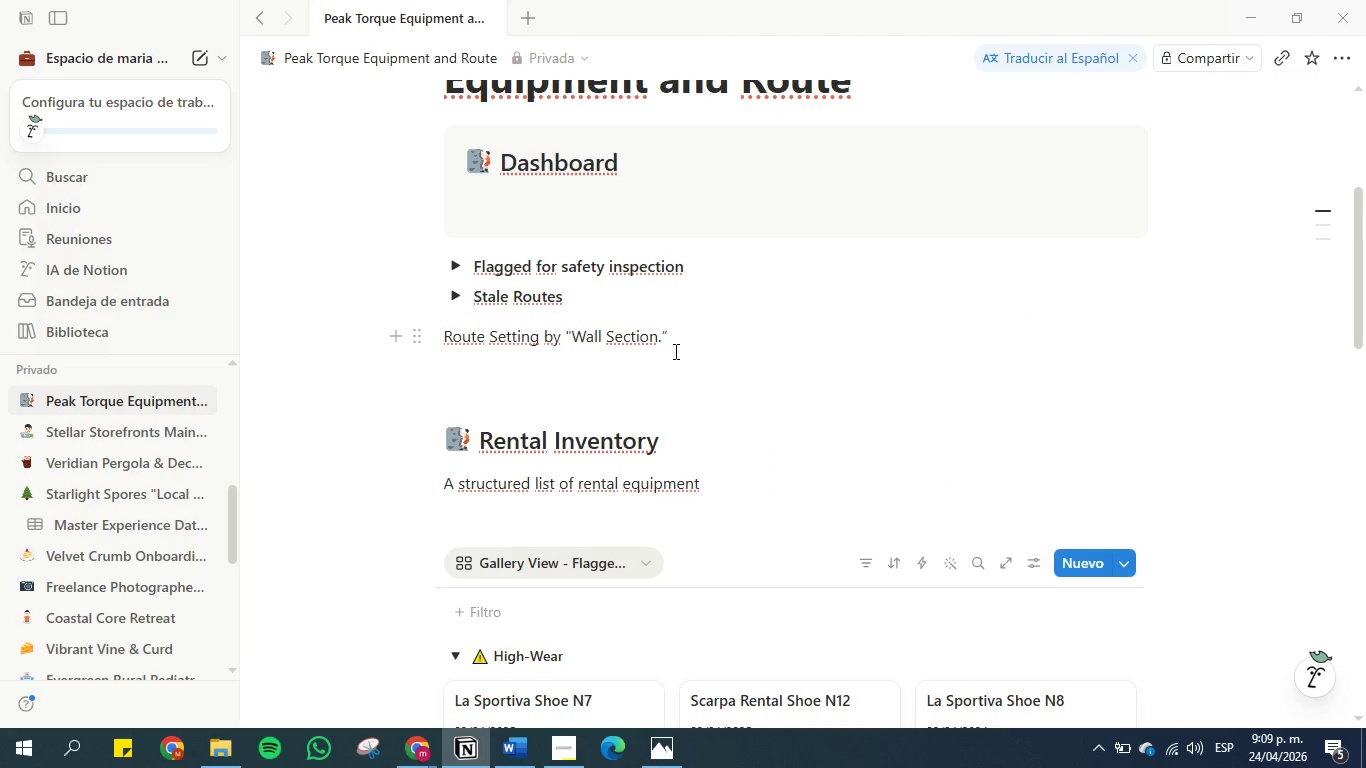 
left_click([674, 339])
 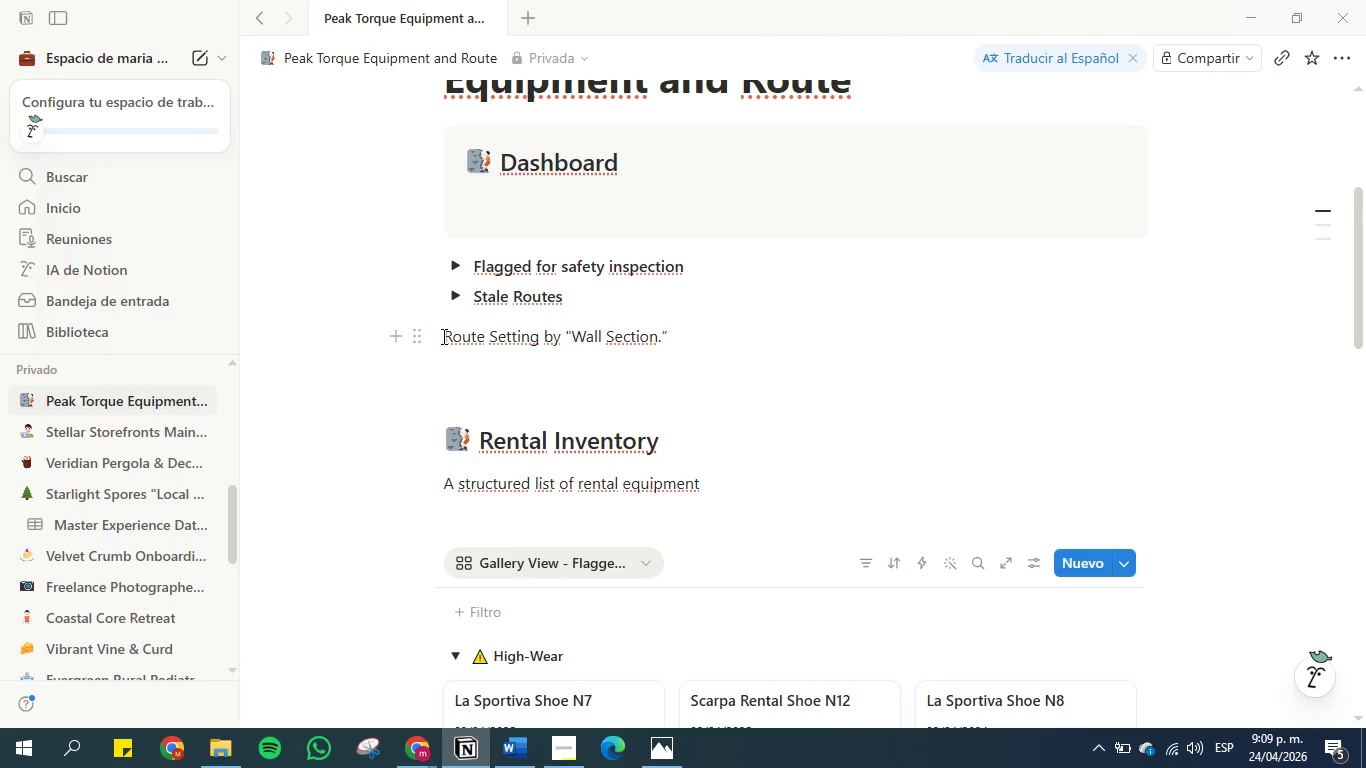 
left_click([426, 340])
 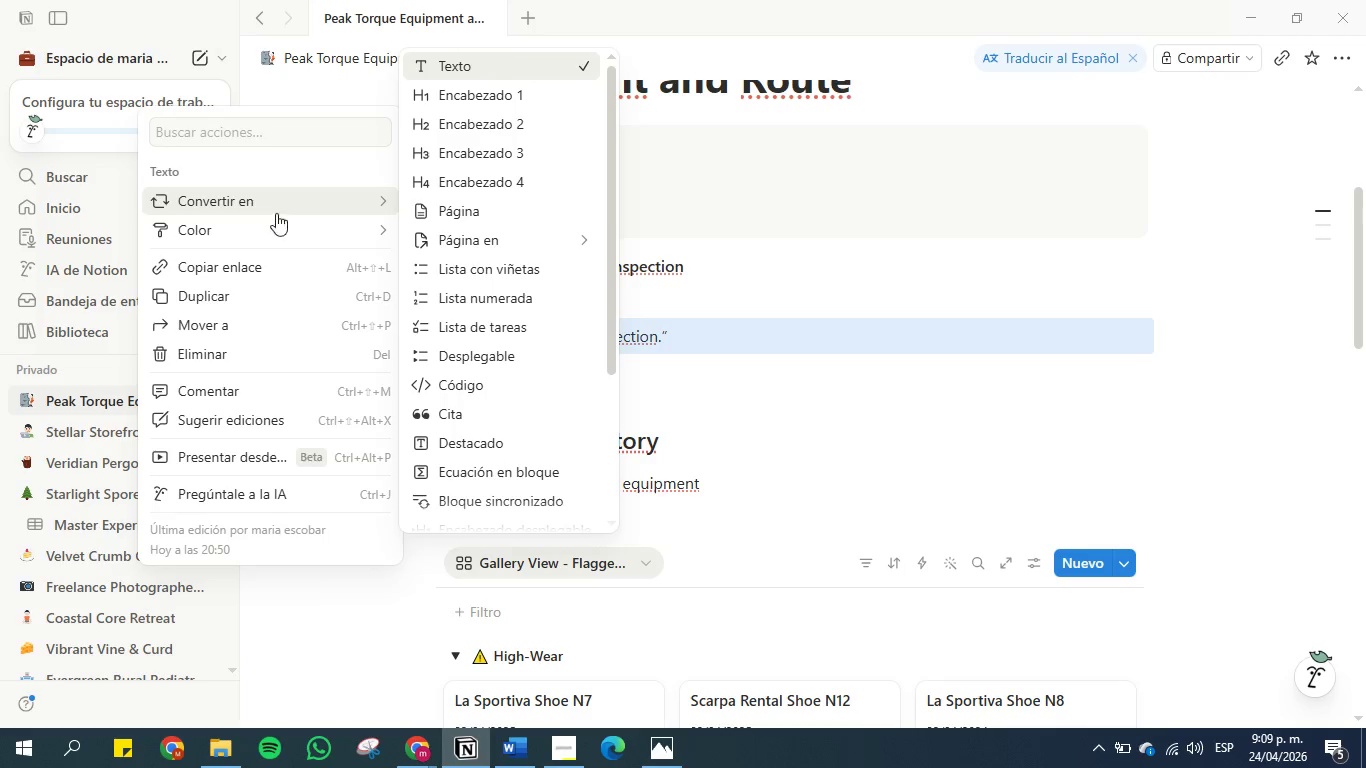 
left_click([463, 363])
 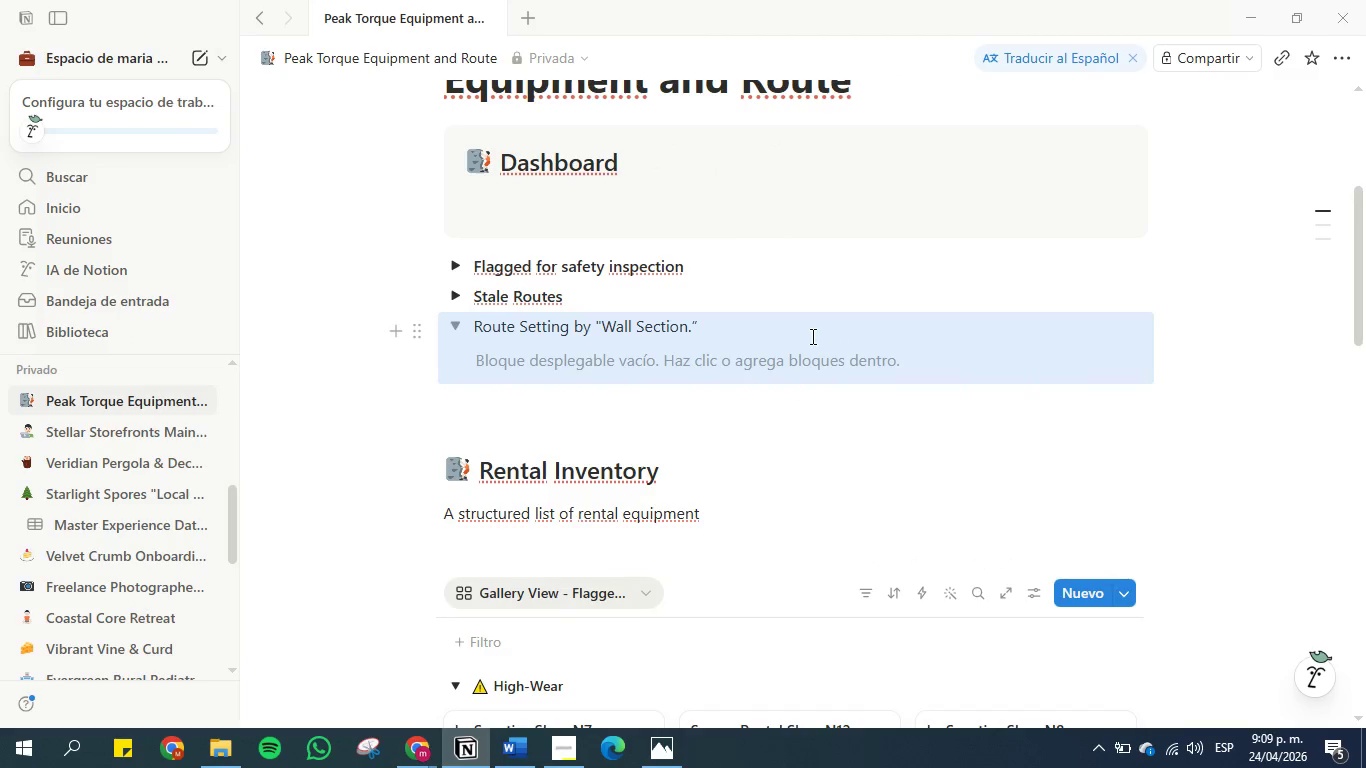 
left_click([778, 337])
 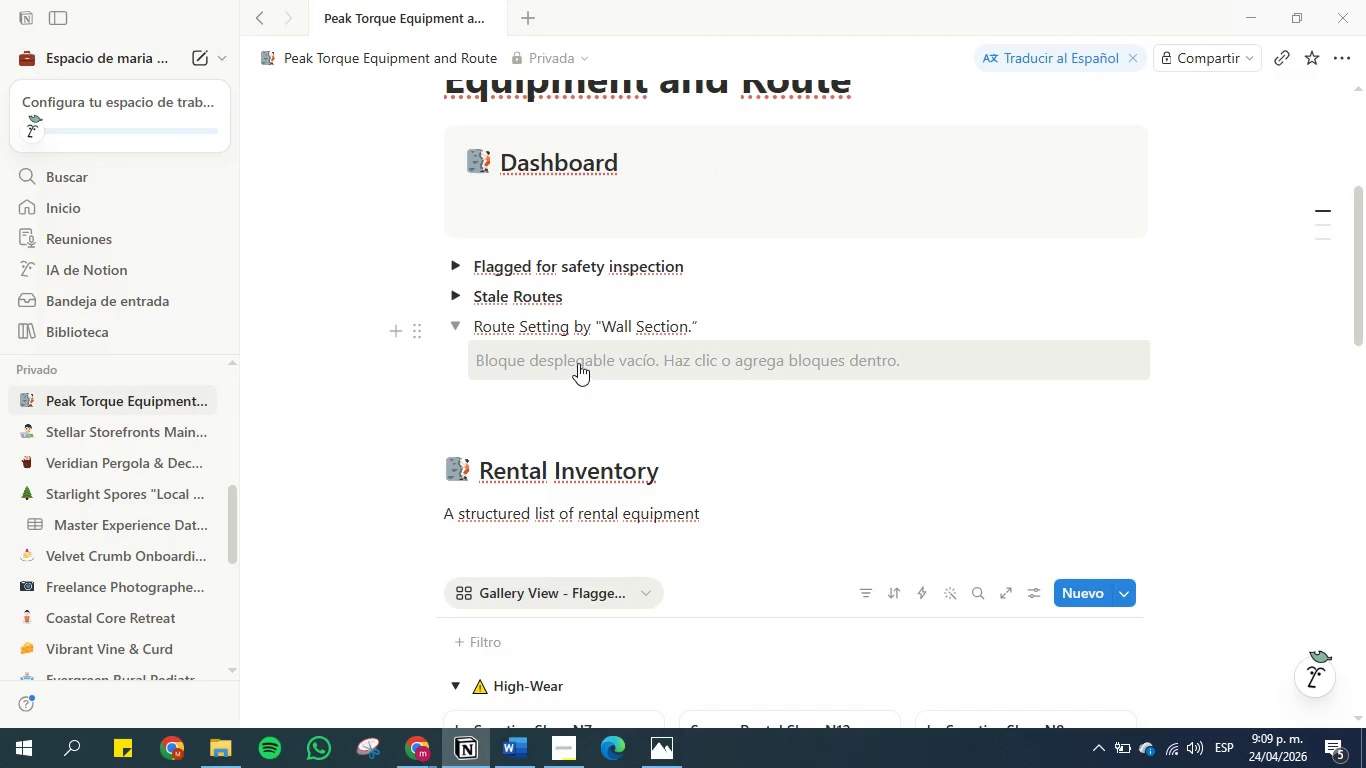 
scroll: coordinate [541, 391], scroll_direction: down, amount: 2.0
 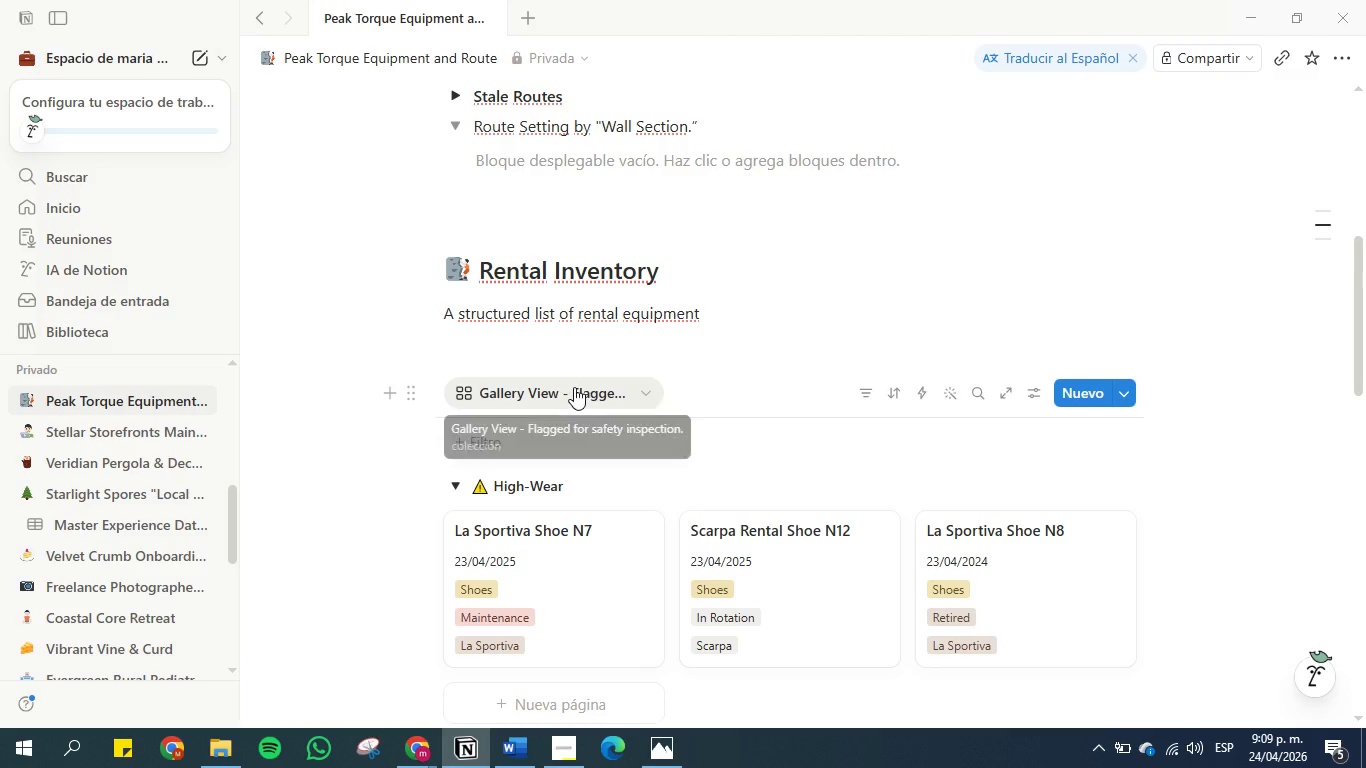 
left_click([574, 387])
 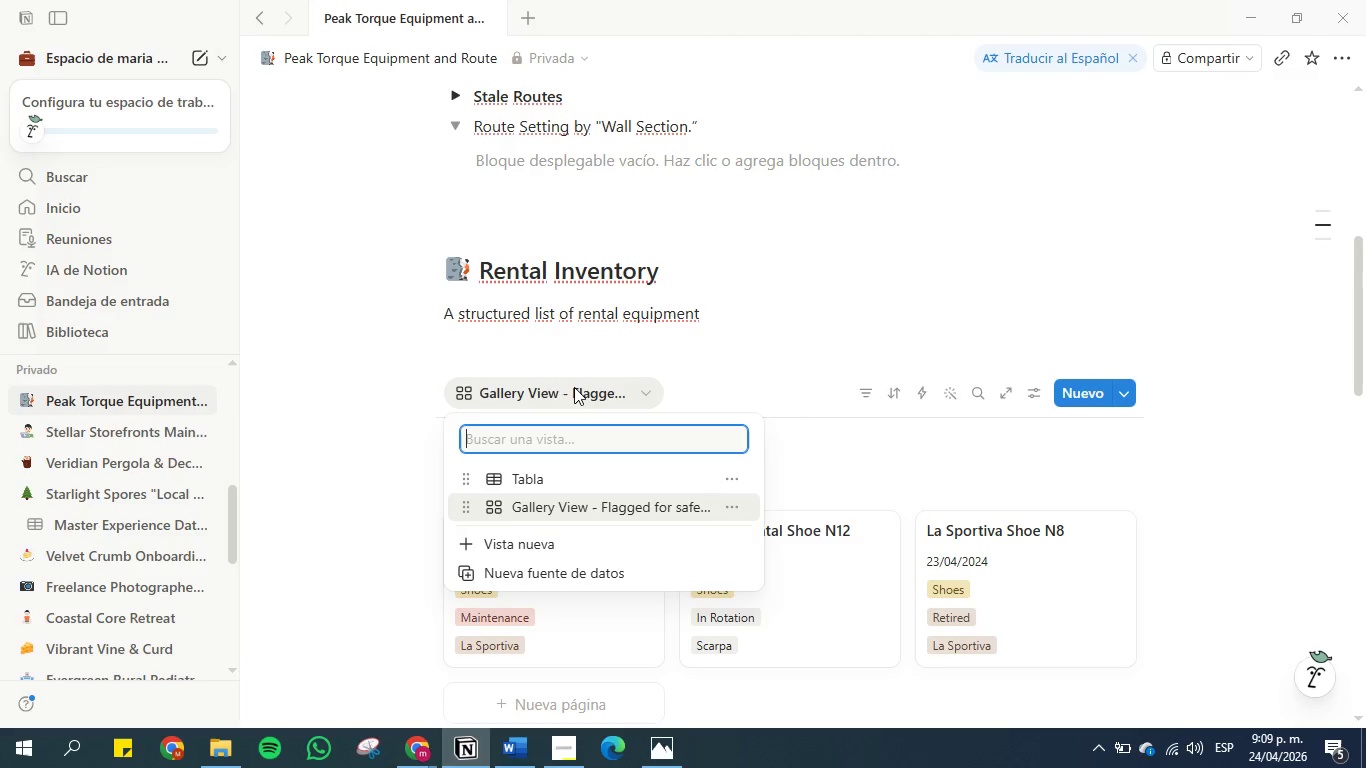 
left_click([574, 387])
 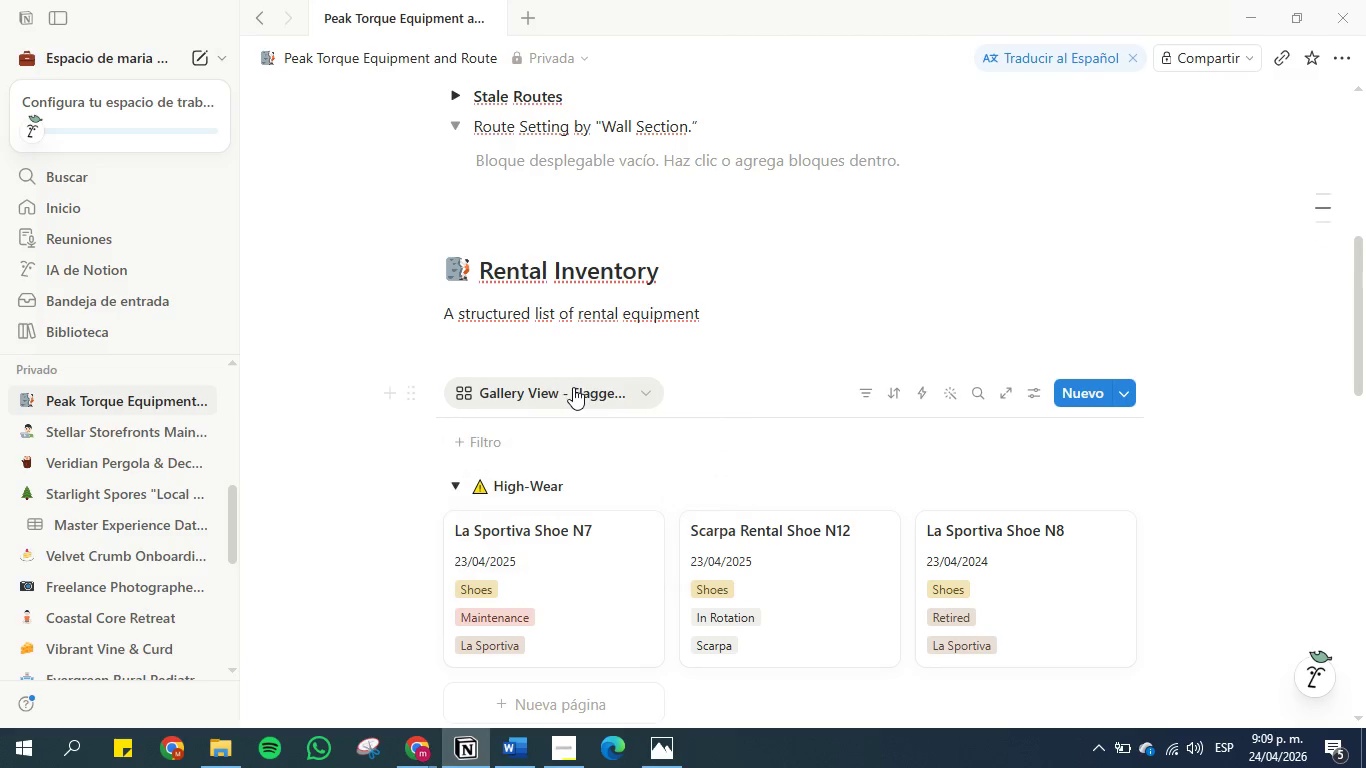 
scroll: coordinate [573, 387], scroll_direction: down, amount: 1.0
 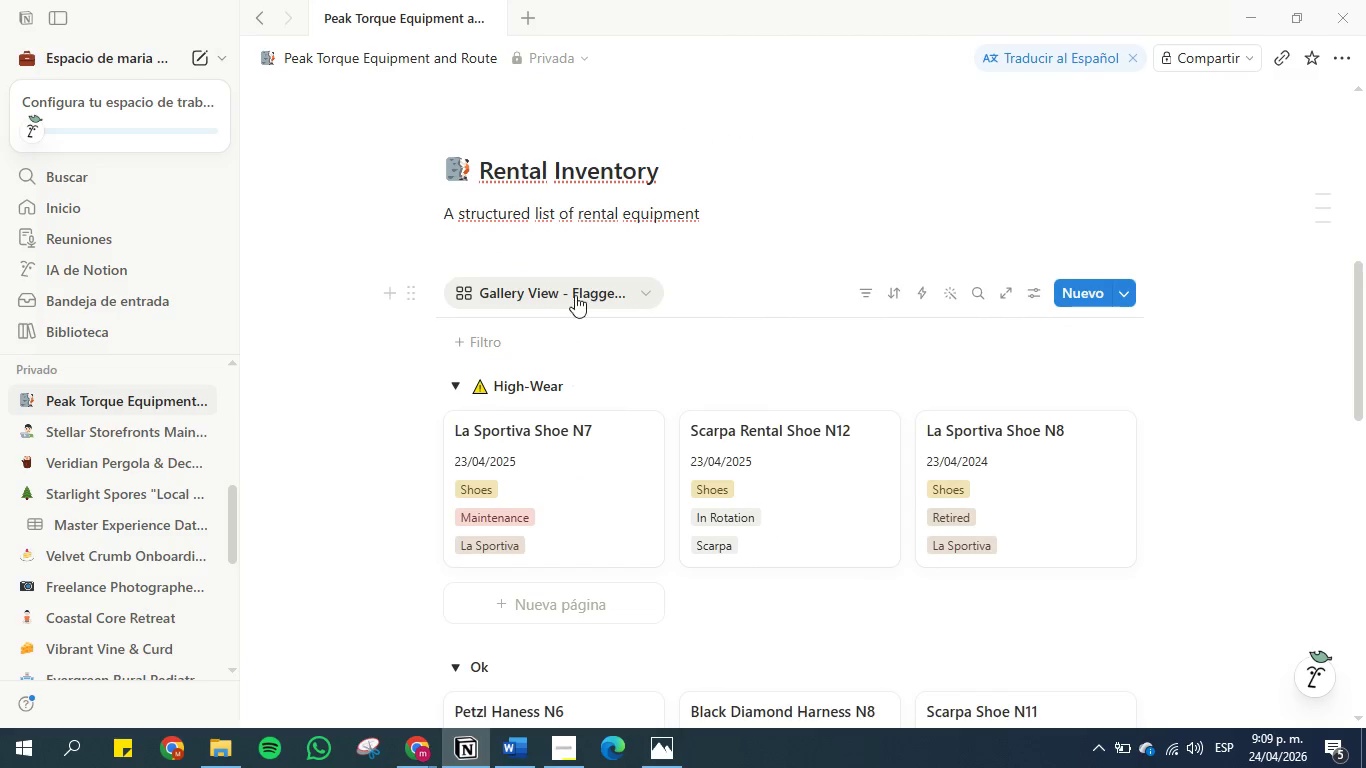 
left_click([575, 295])
 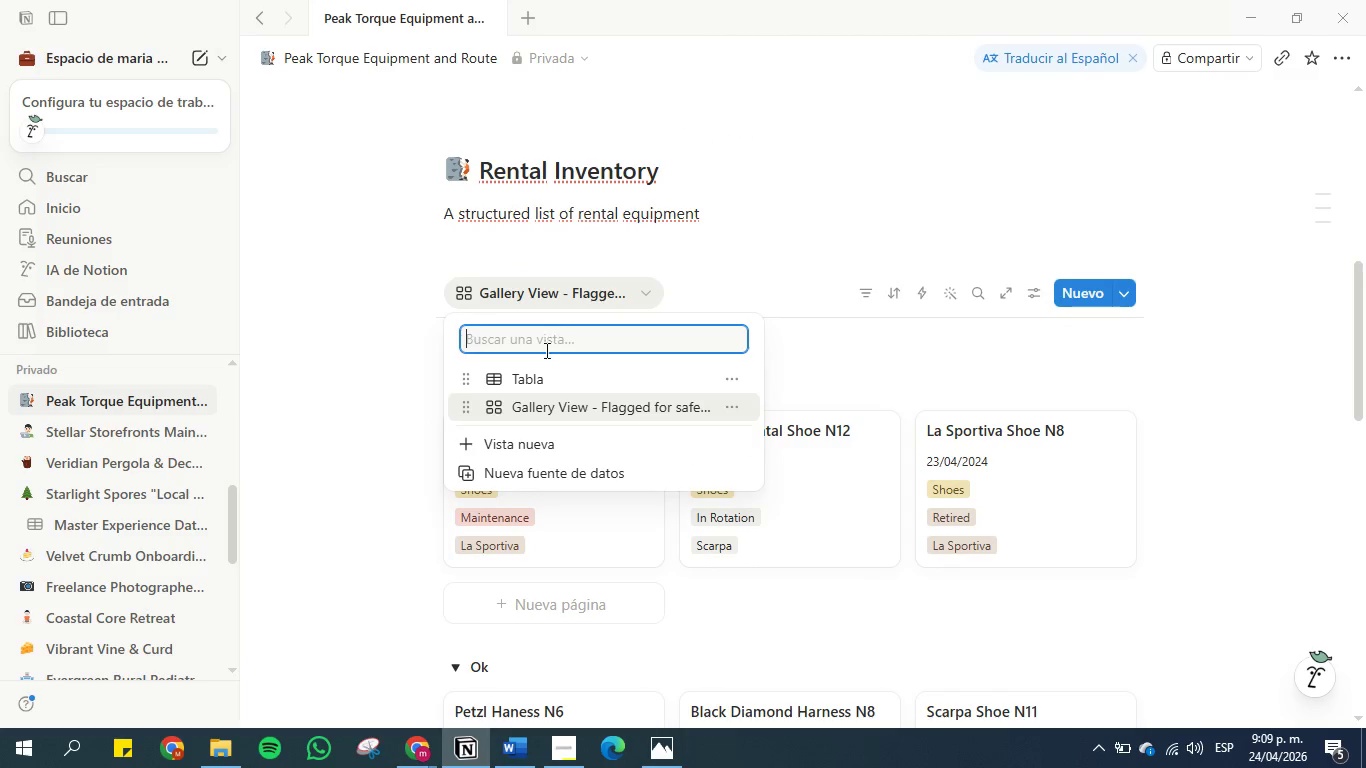 
left_click([542, 367])
 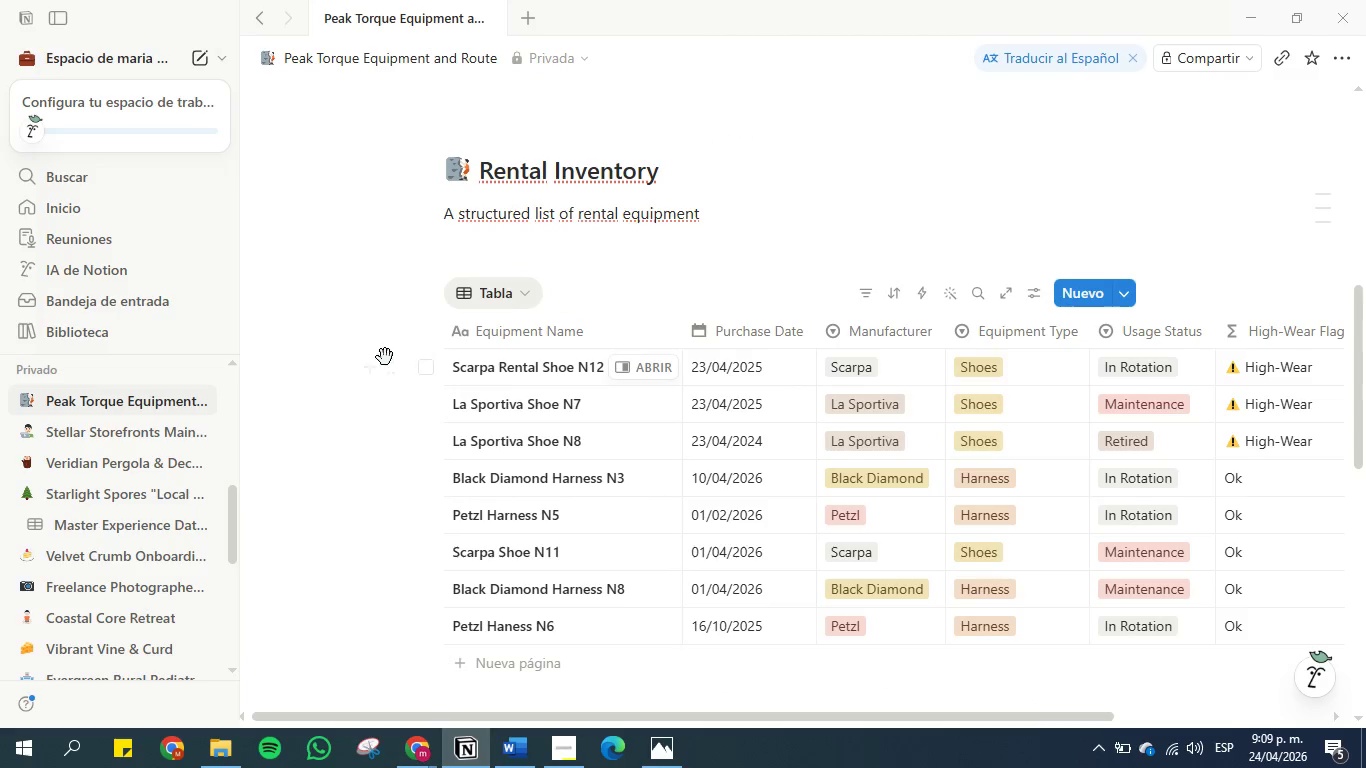 
scroll: coordinate [380, 362], scroll_direction: down, amount: 4.0
 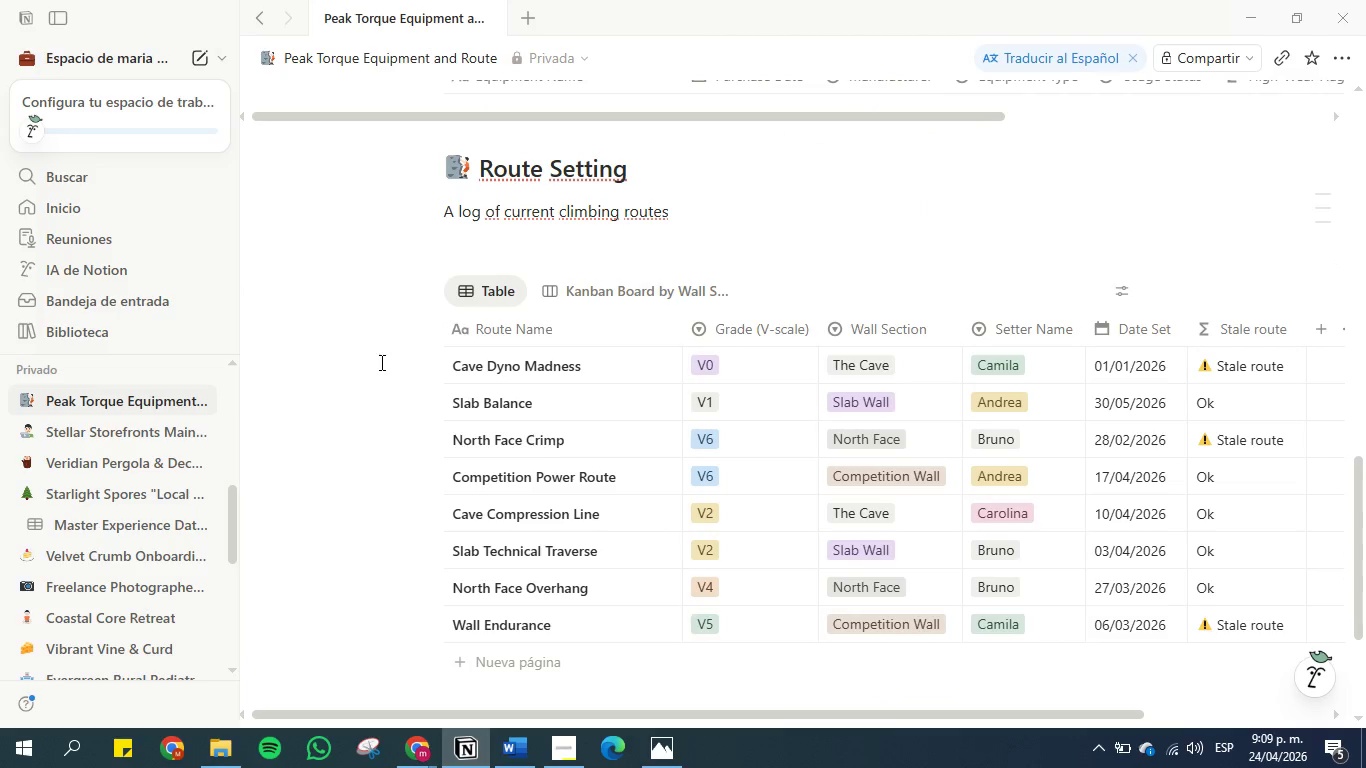 
scroll: coordinate [380, 362], scroll_direction: up, amount: 8.0
 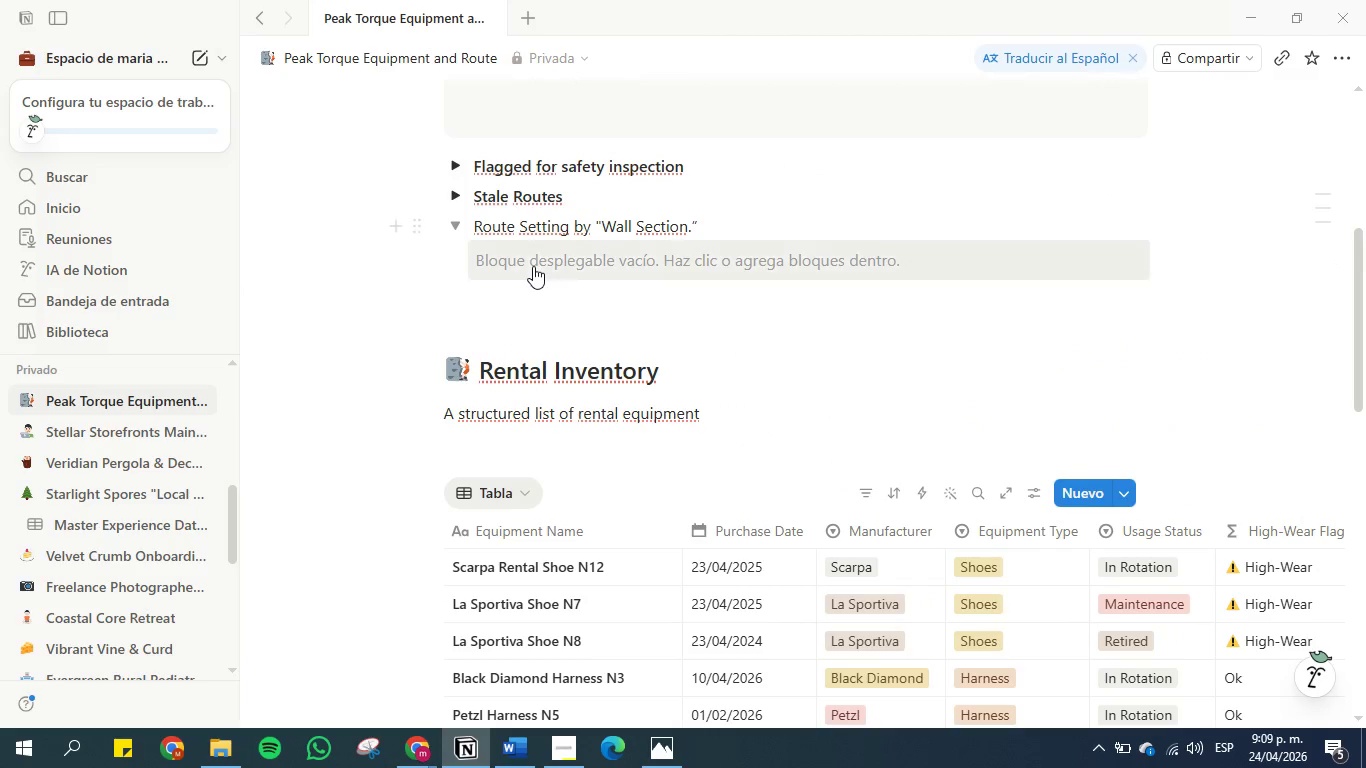 
left_click([533, 266])
 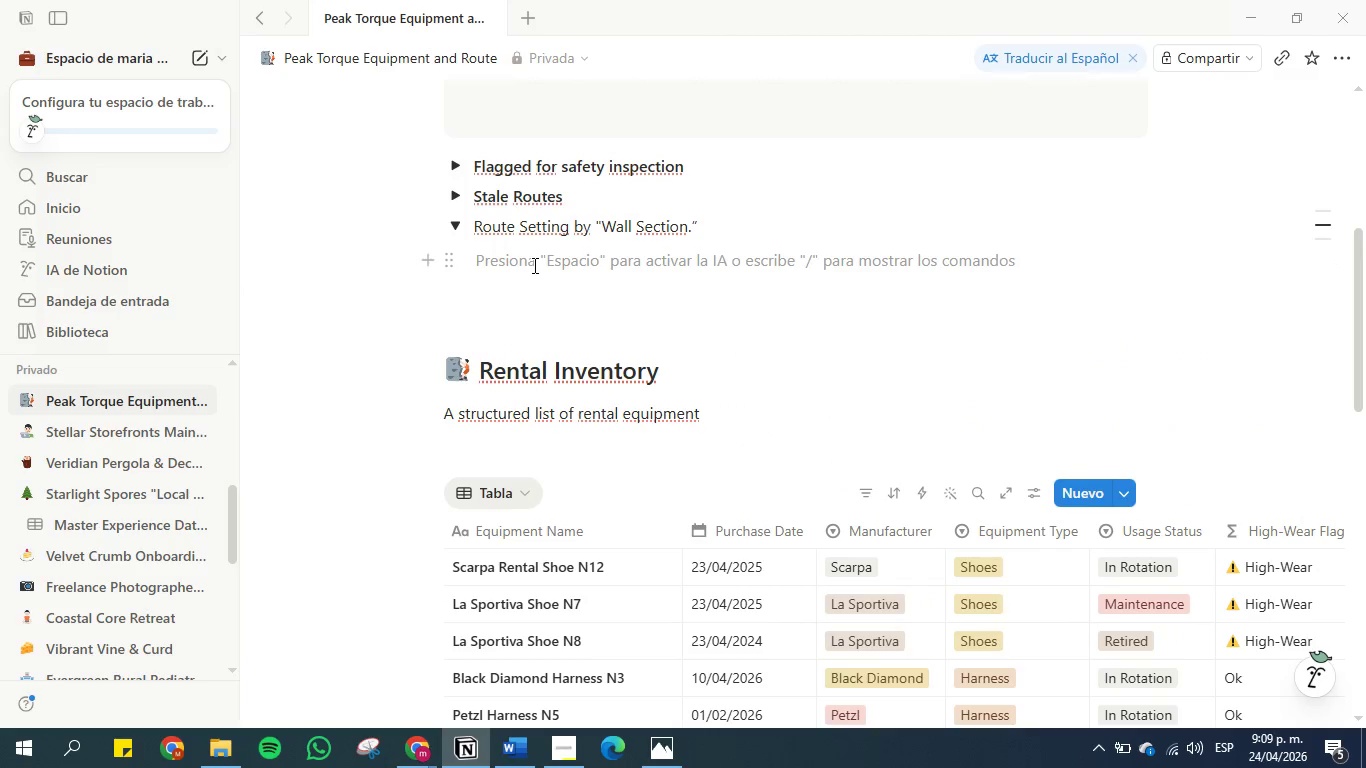 
type(&rou)
 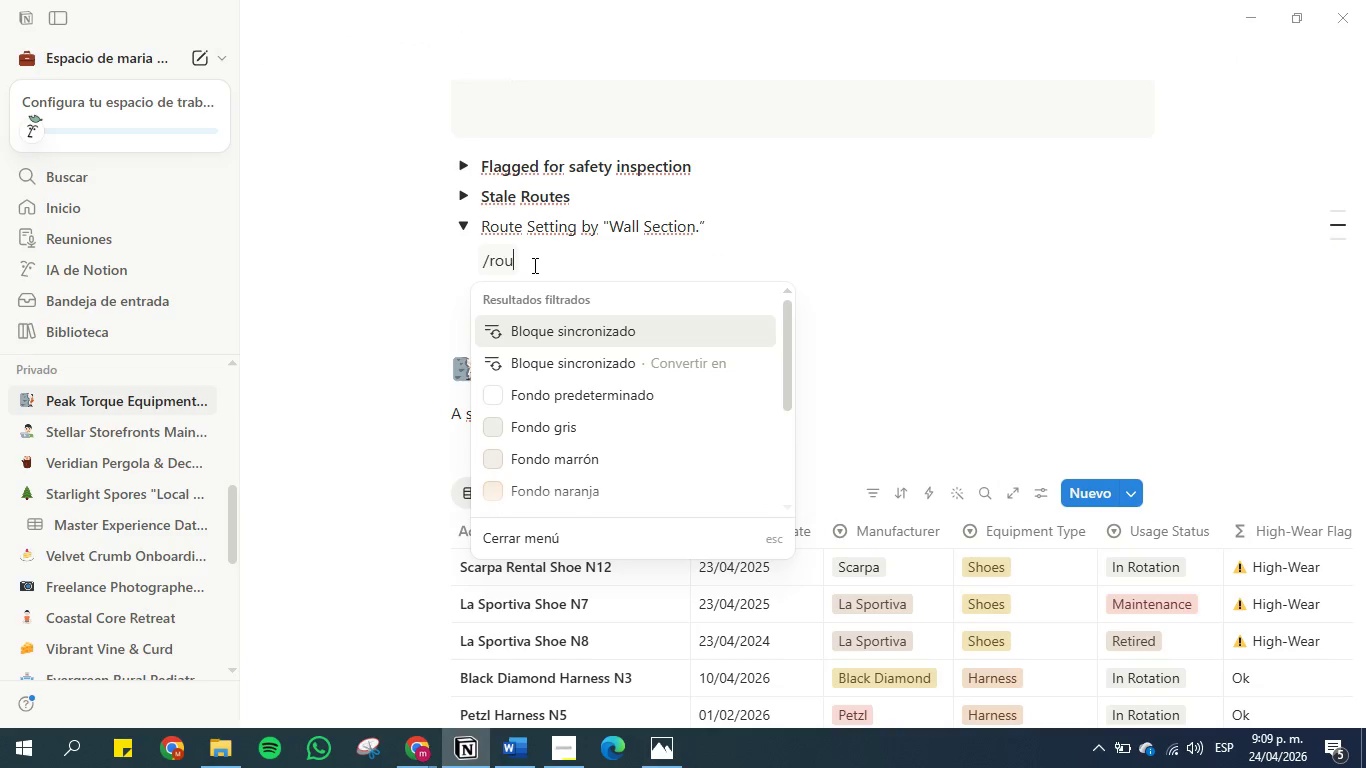 
hold_key(key=T, duration=0.48)
 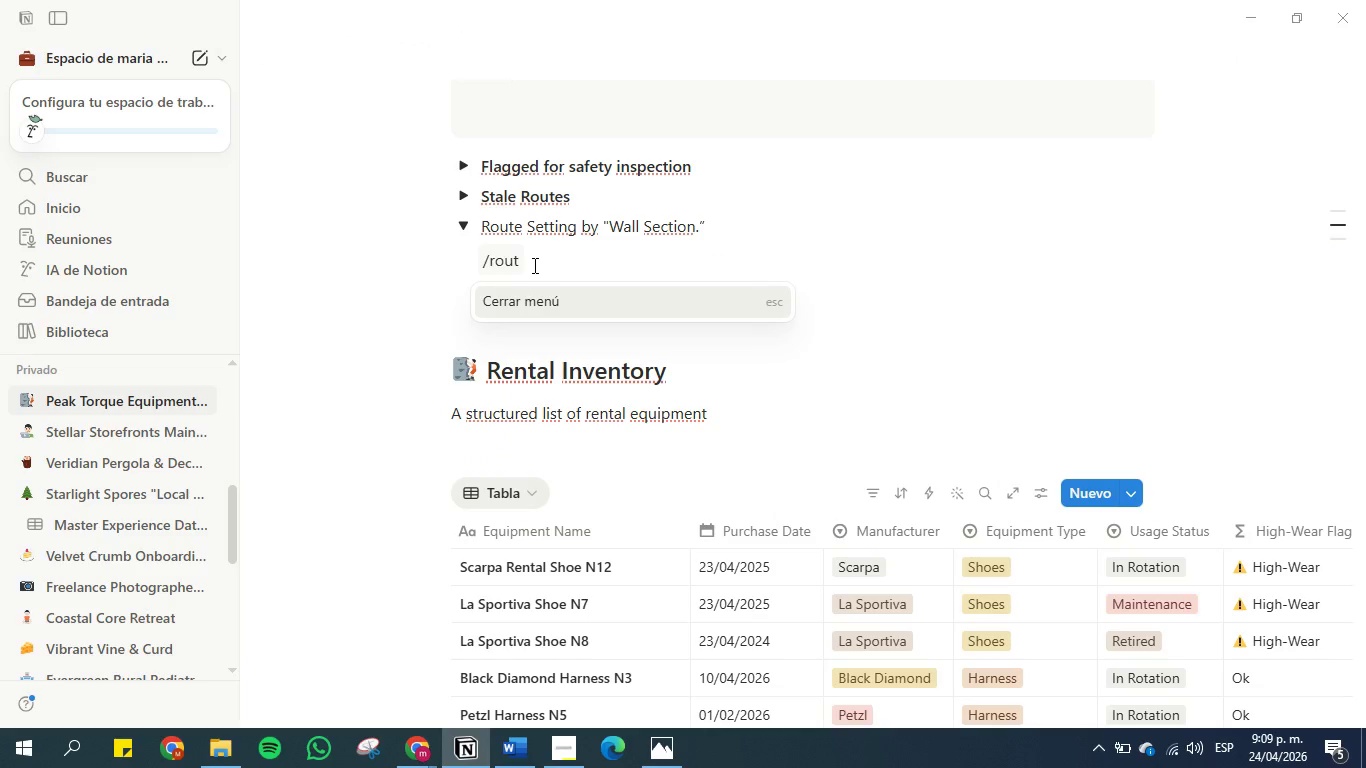 
left_click([533, 265])
 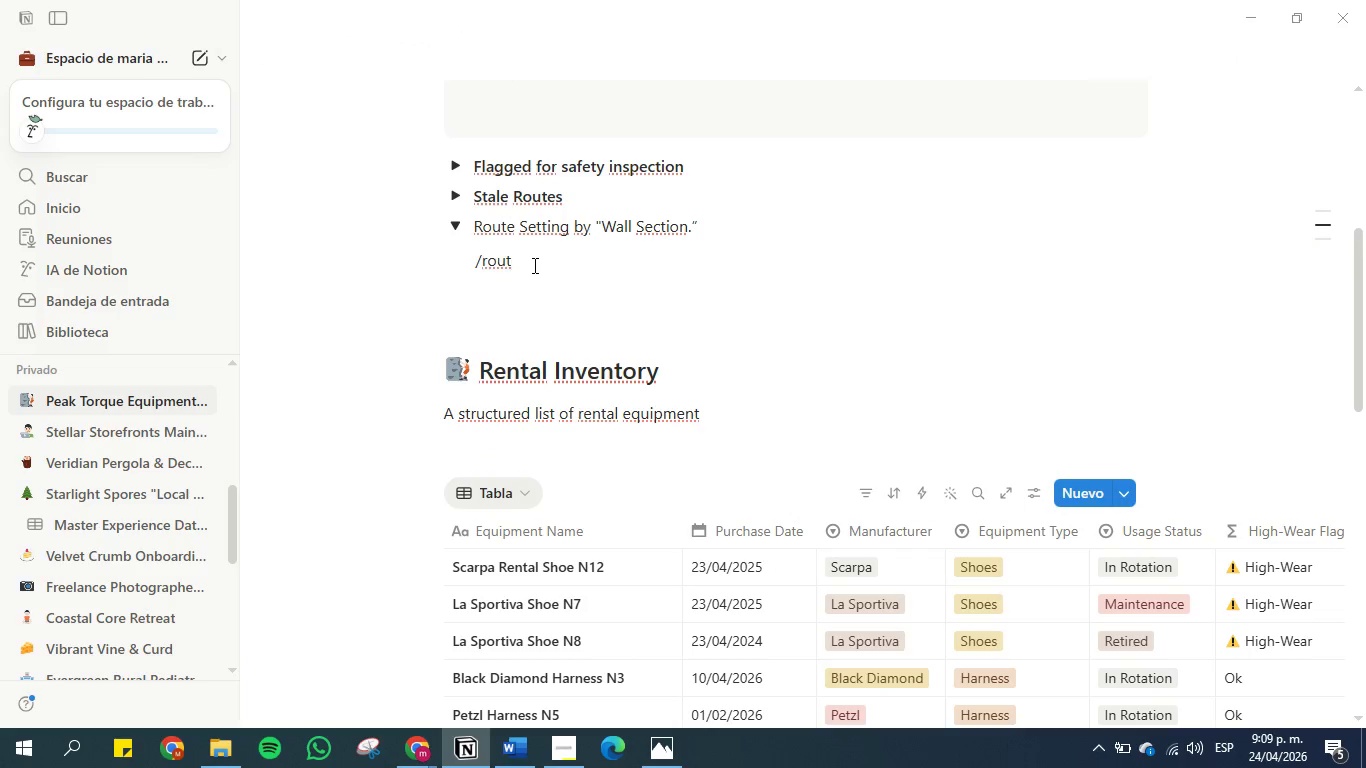 
key(Backspace)
key(Backspace)
key(Backspace)
key(Backspace)
type(linkd)
 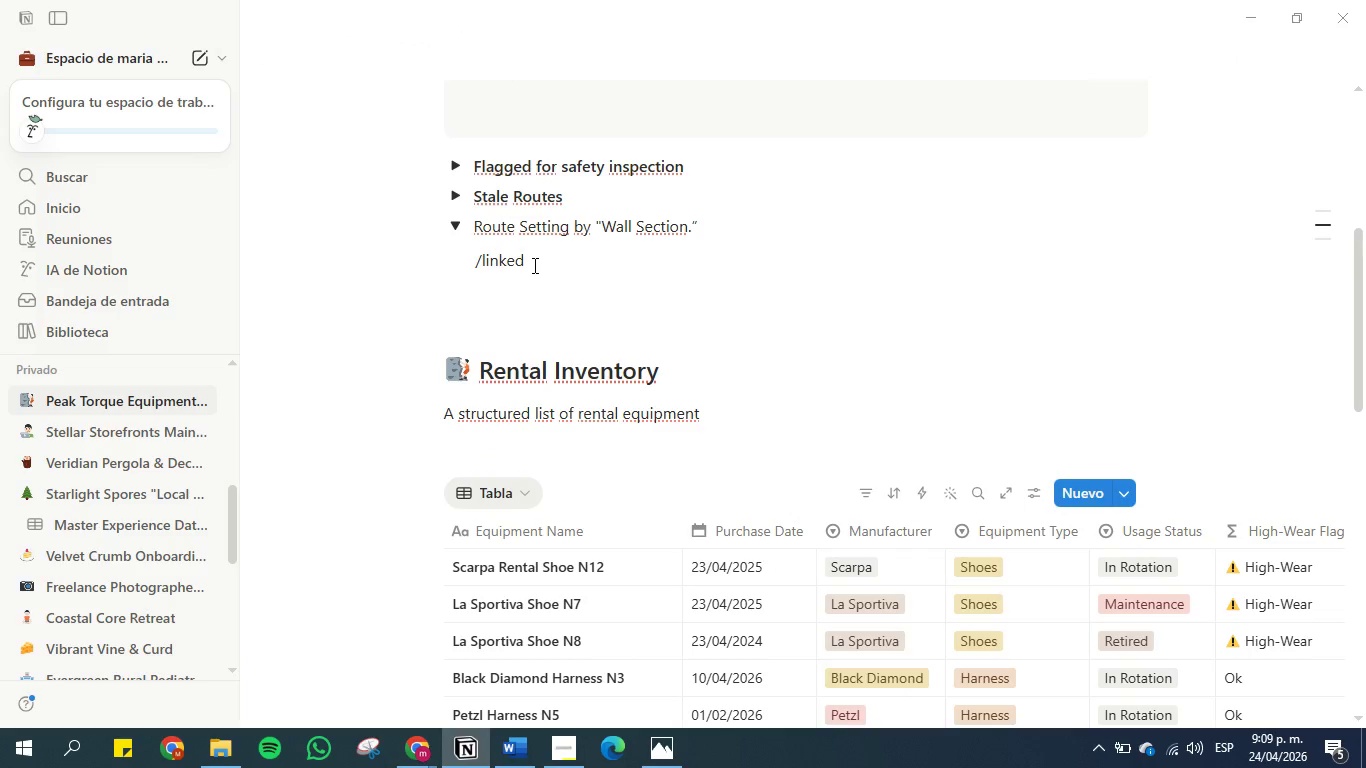 
hold_key(key=E, duration=0.31)
 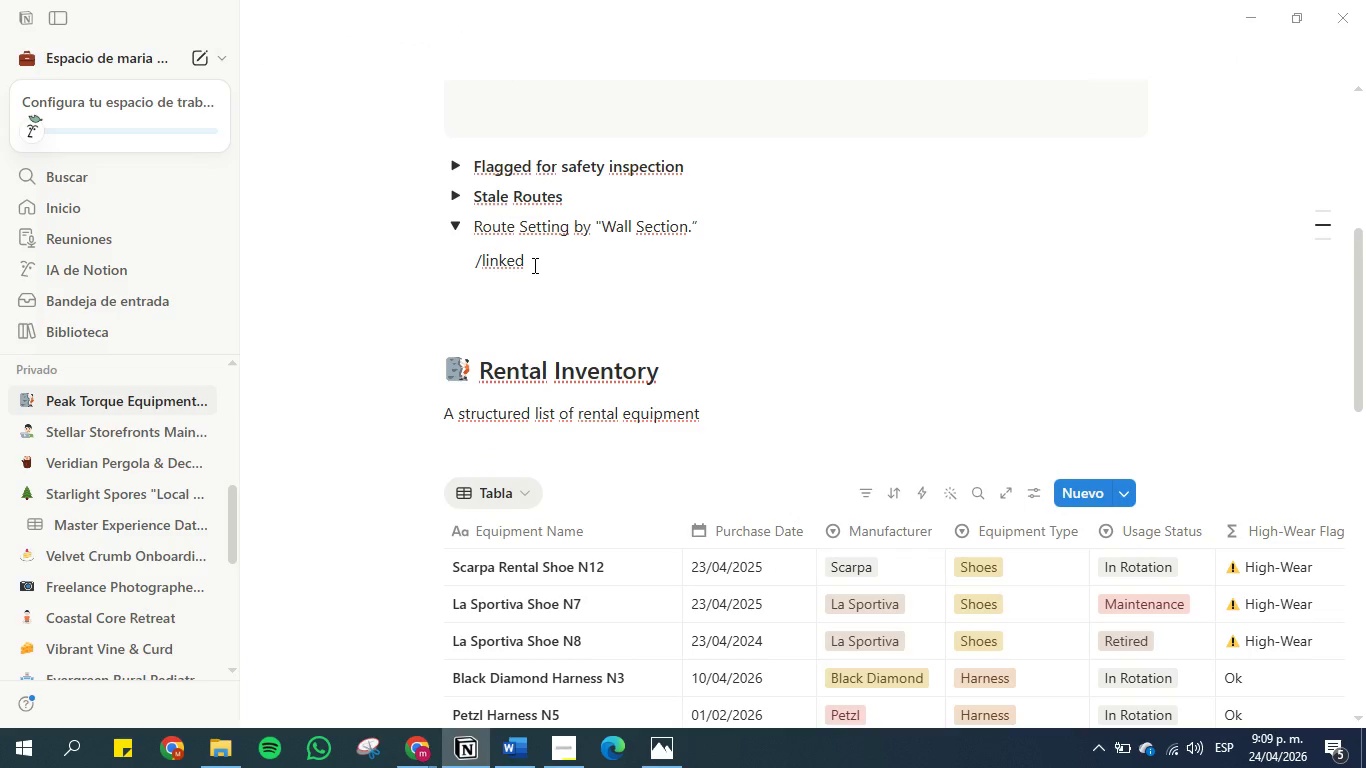 
double_click([533, 265])
 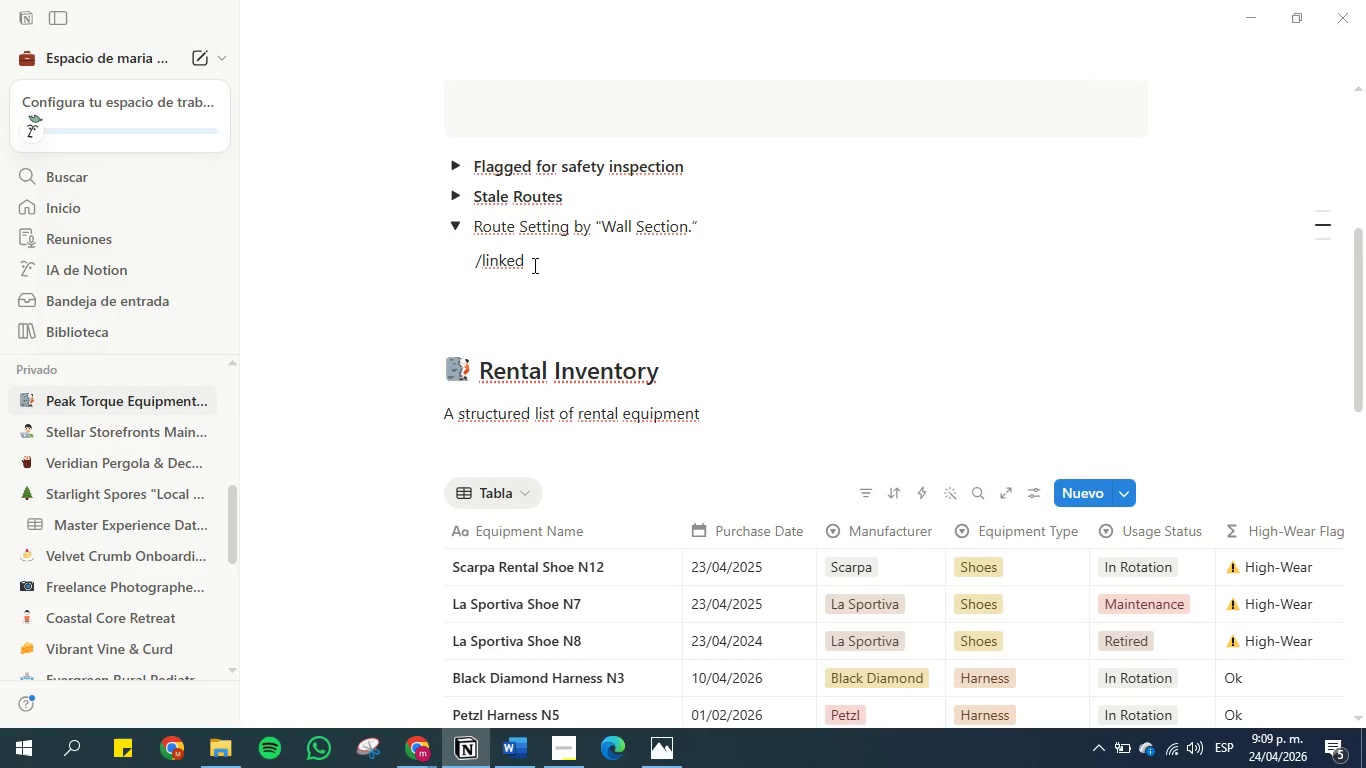 
left_click_drag(start_coordinate=[533, 265], to_coordinate=[471, 254])
 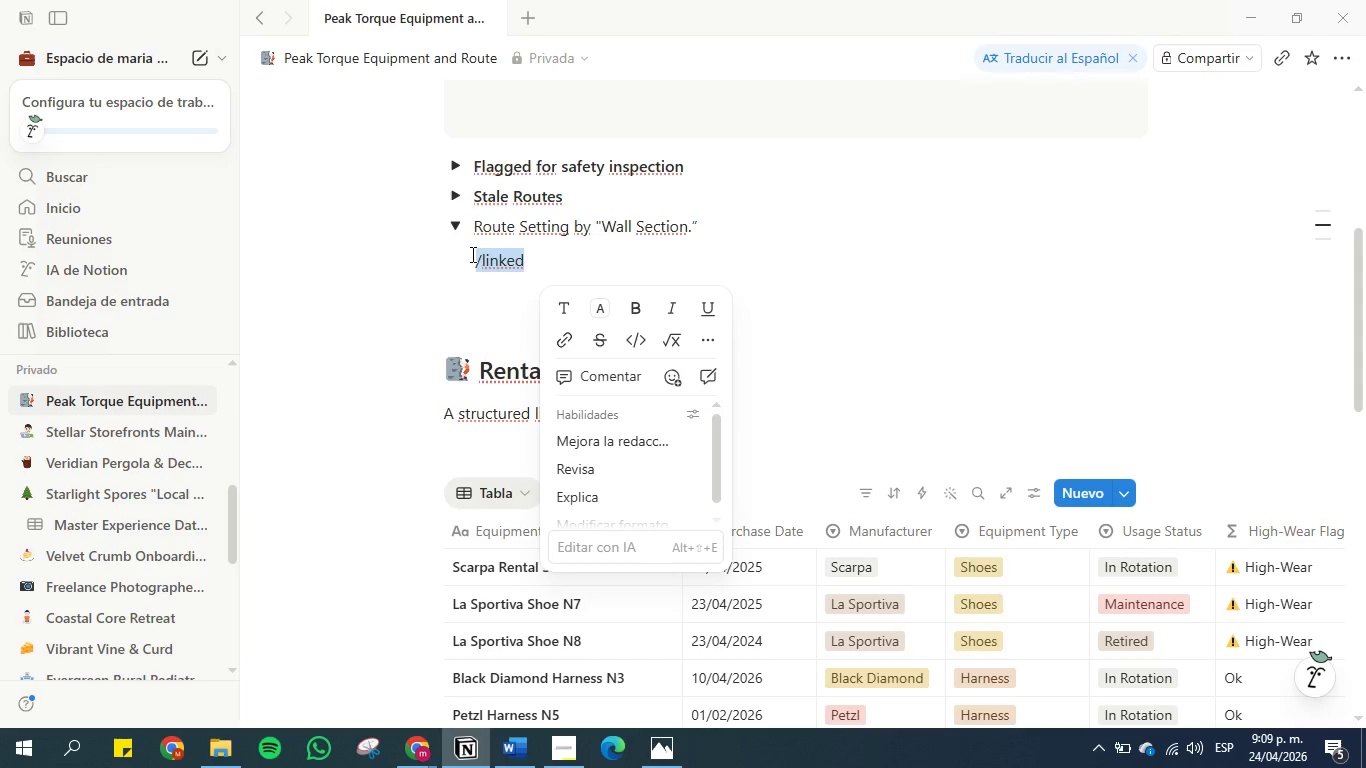 
type(&ikd)
 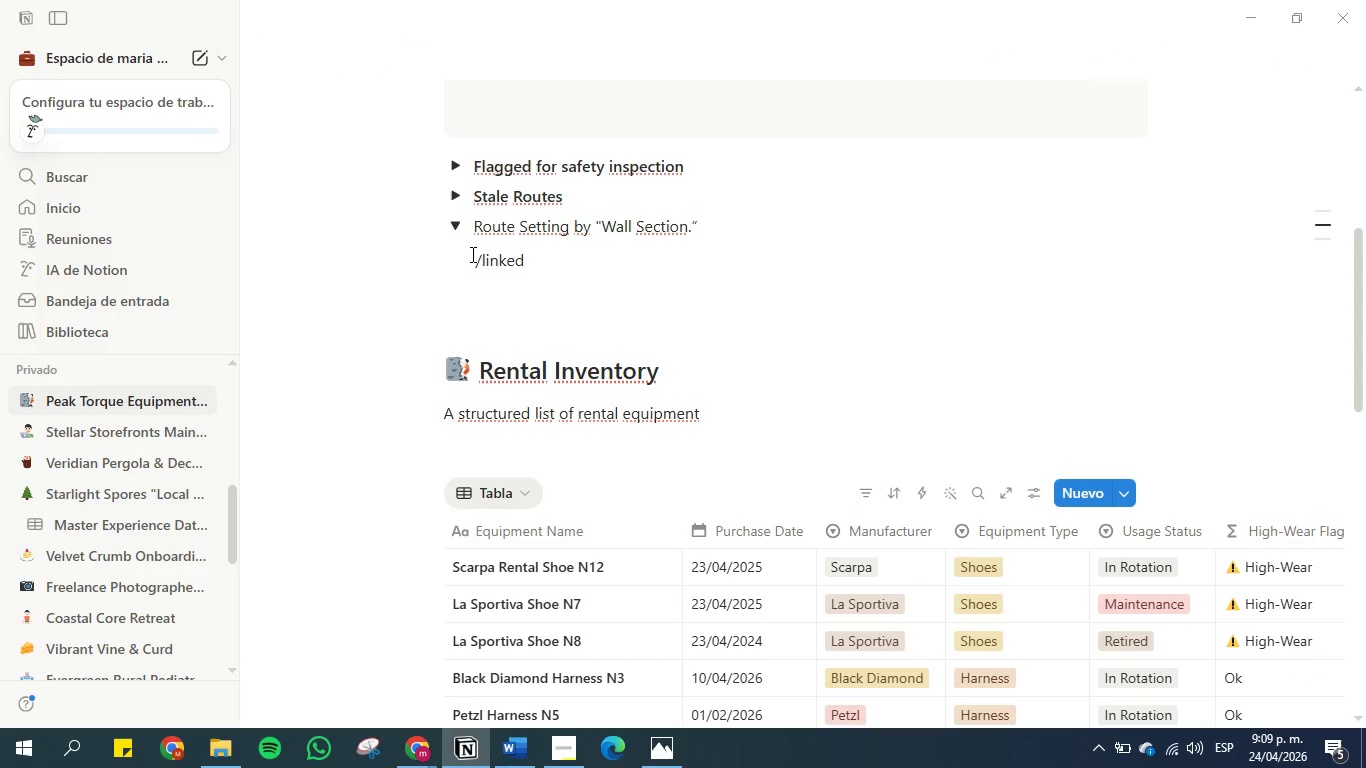 
hold_key(key=L, duration=0.38)
 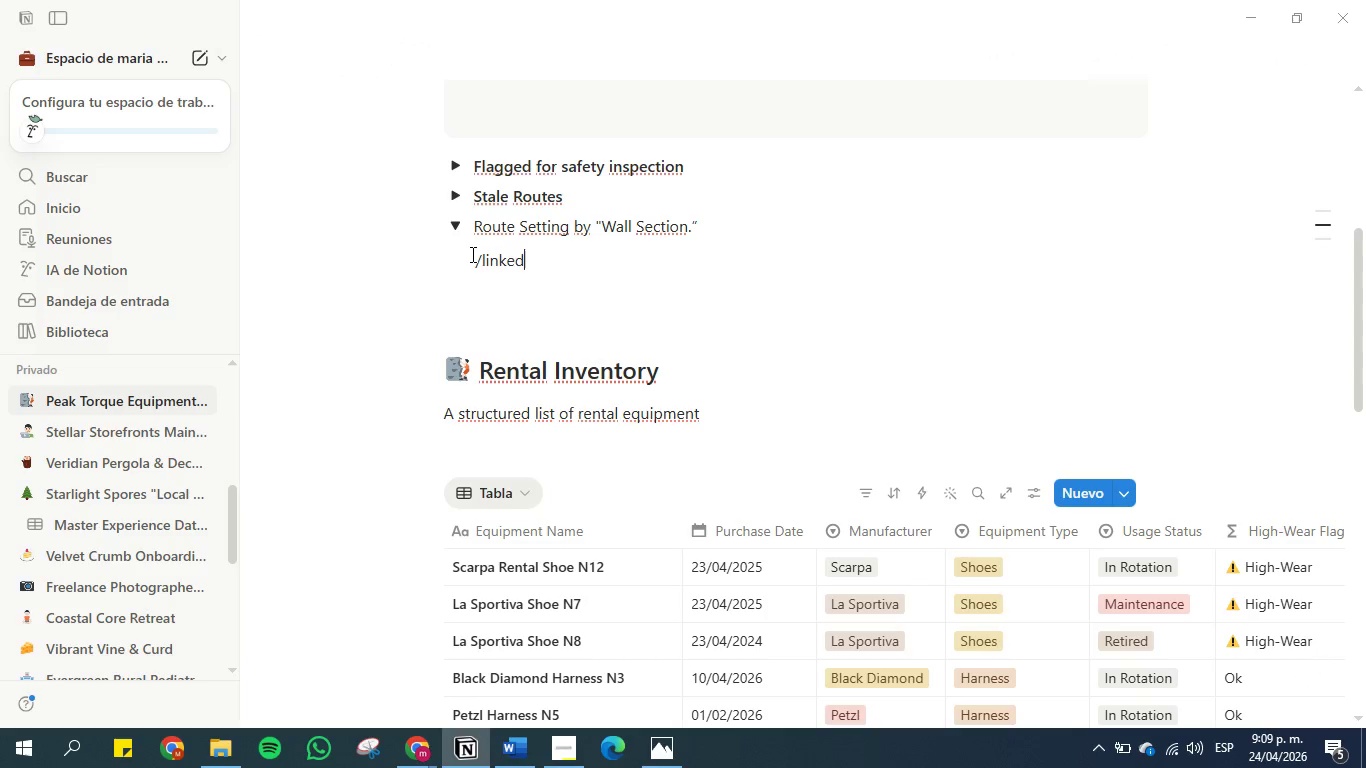 
hold_key(key=N, duration=0.31)
 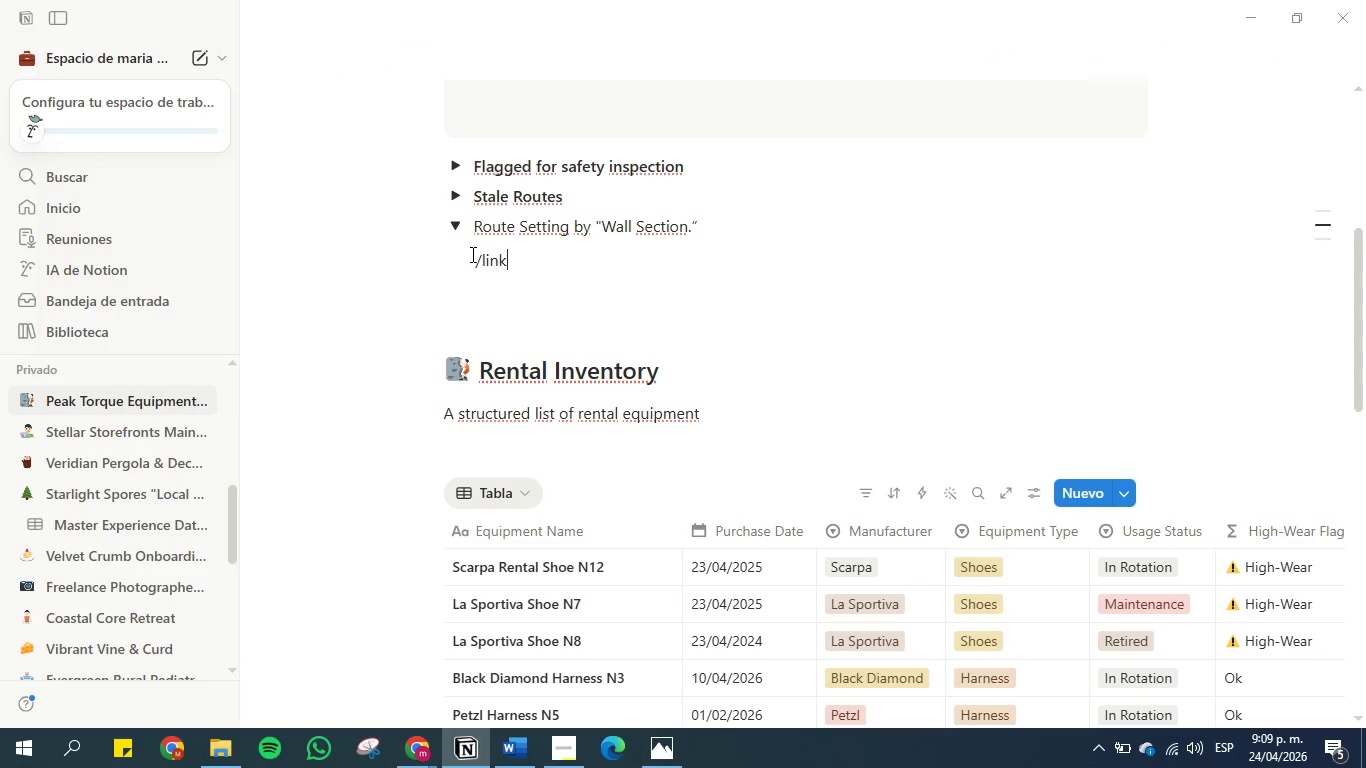 
hold_key(key=E, duration=0.33)
 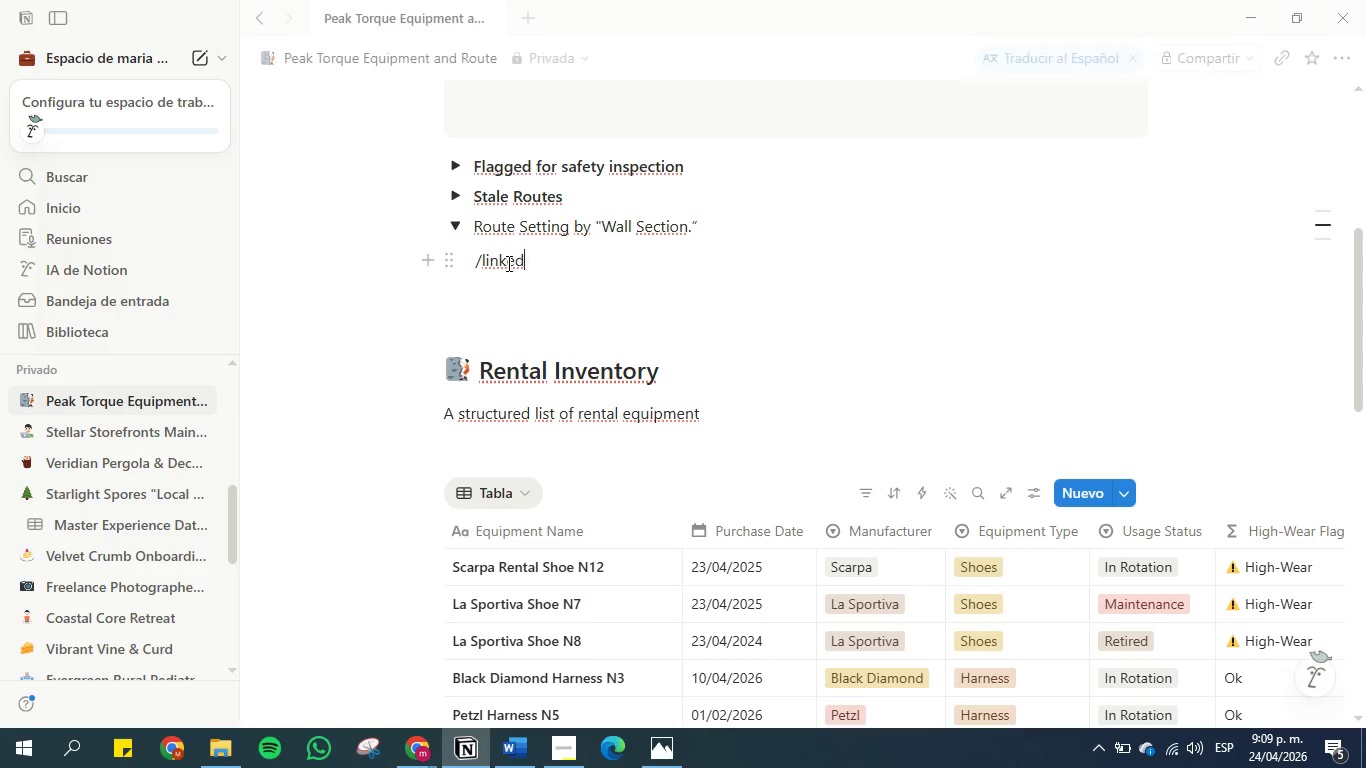 
left_click([527, 256])
 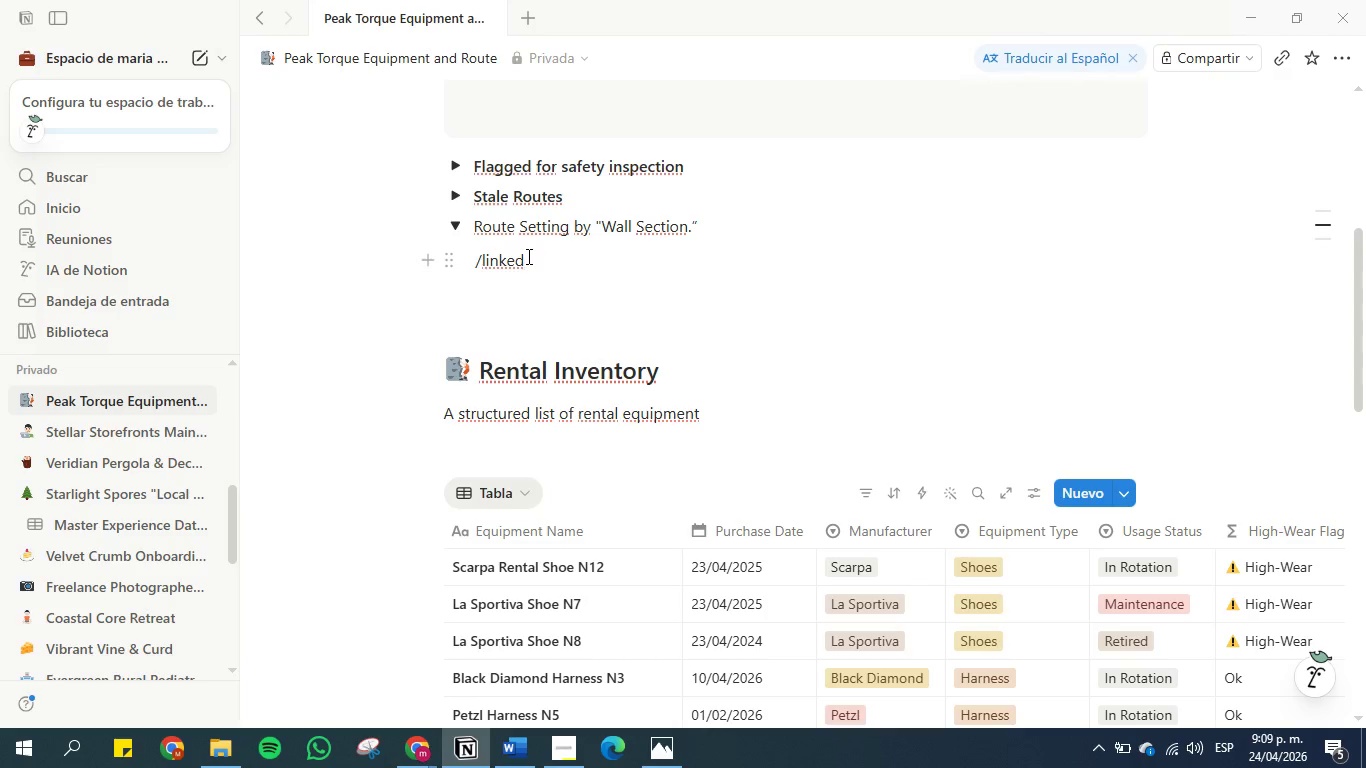 
key(Backspace)
 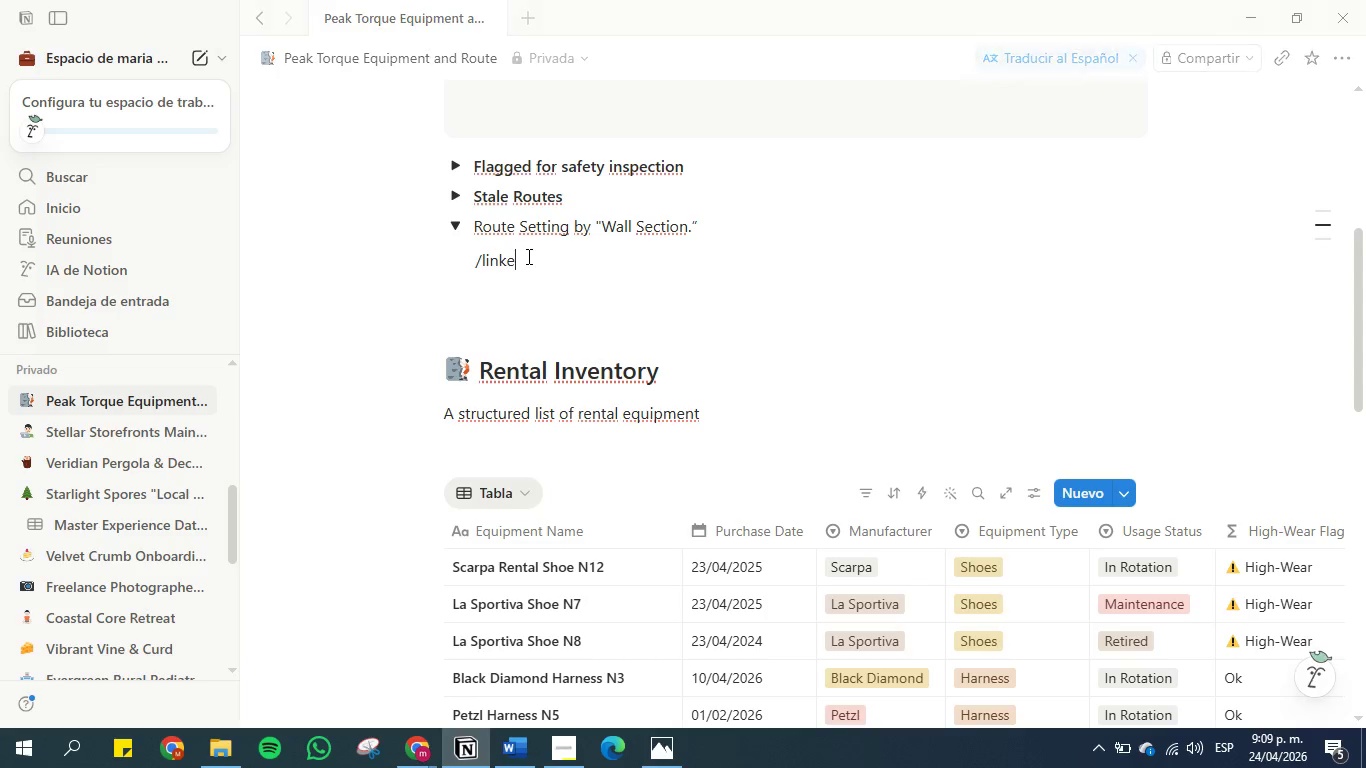 
key(Backspace)
 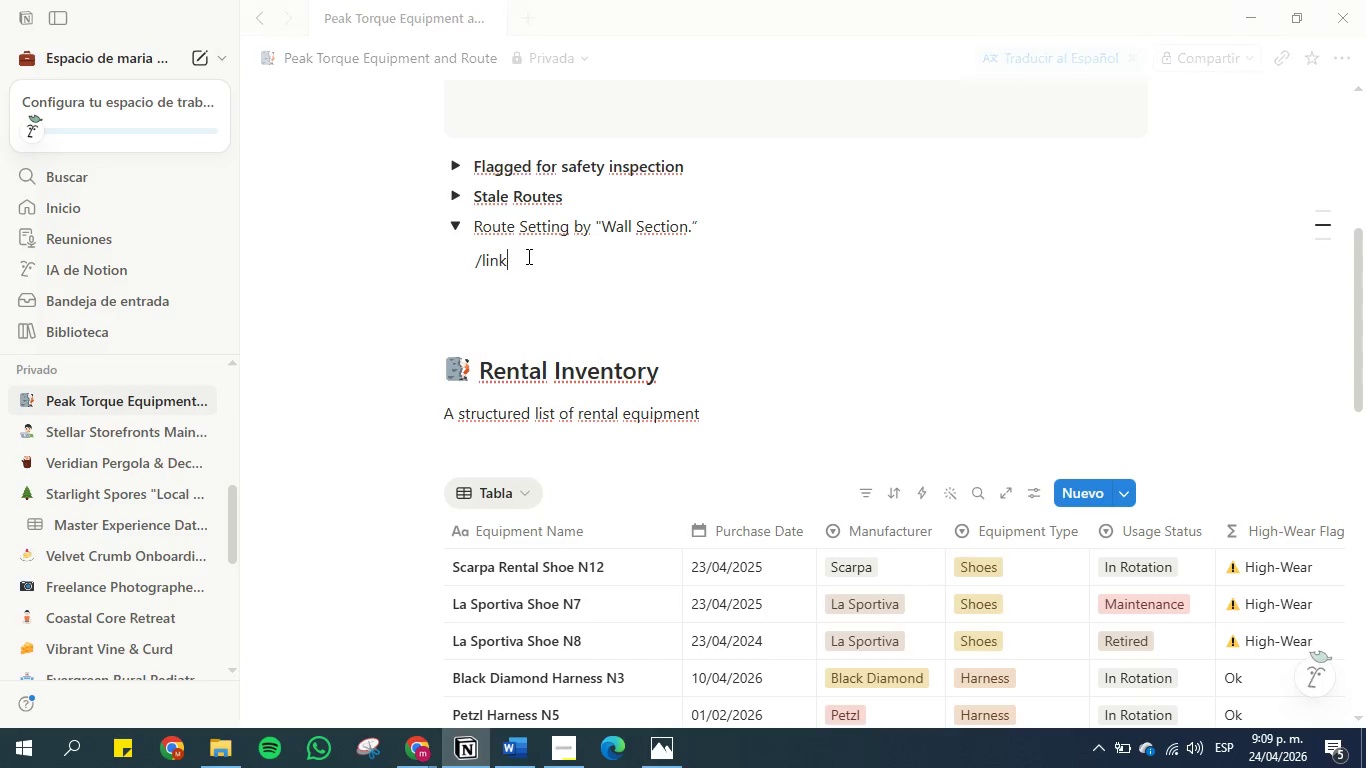 
key(Backspace)
 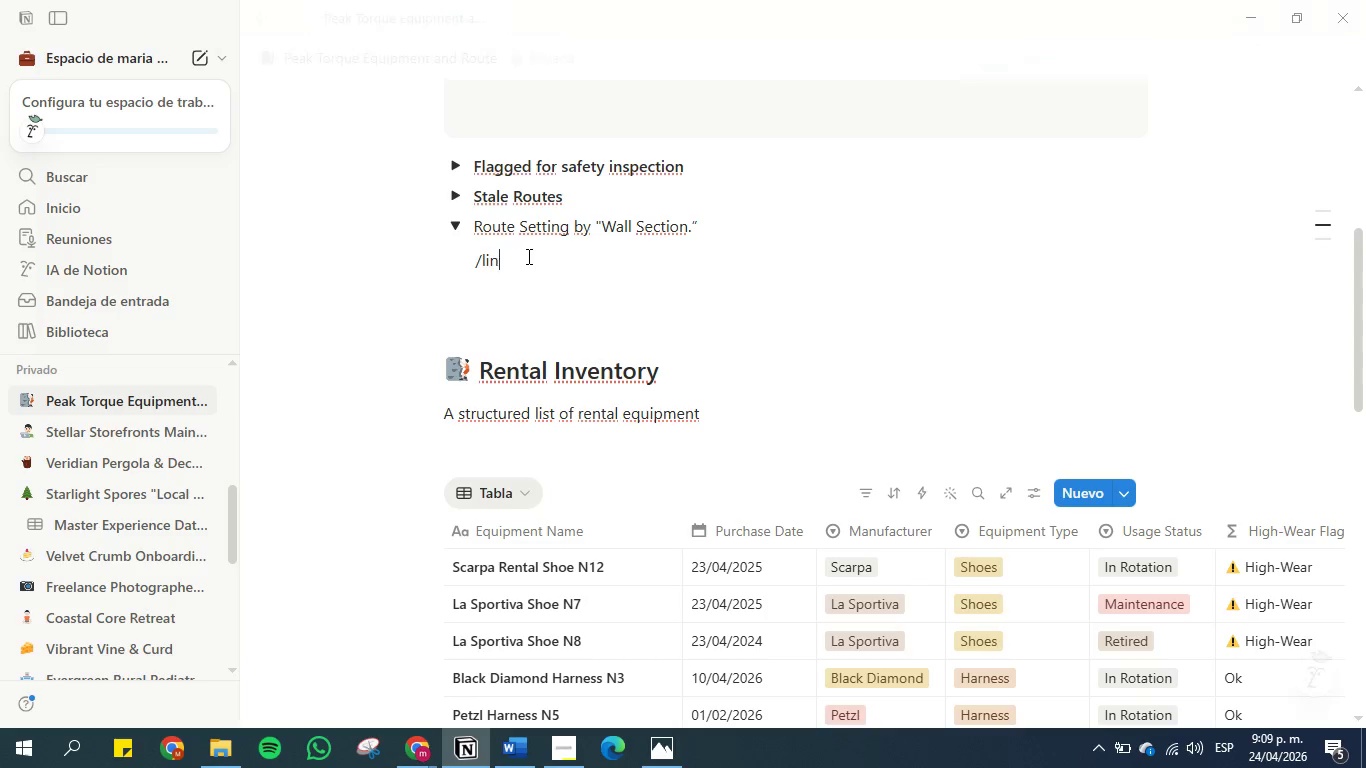 
key(Backspace)
 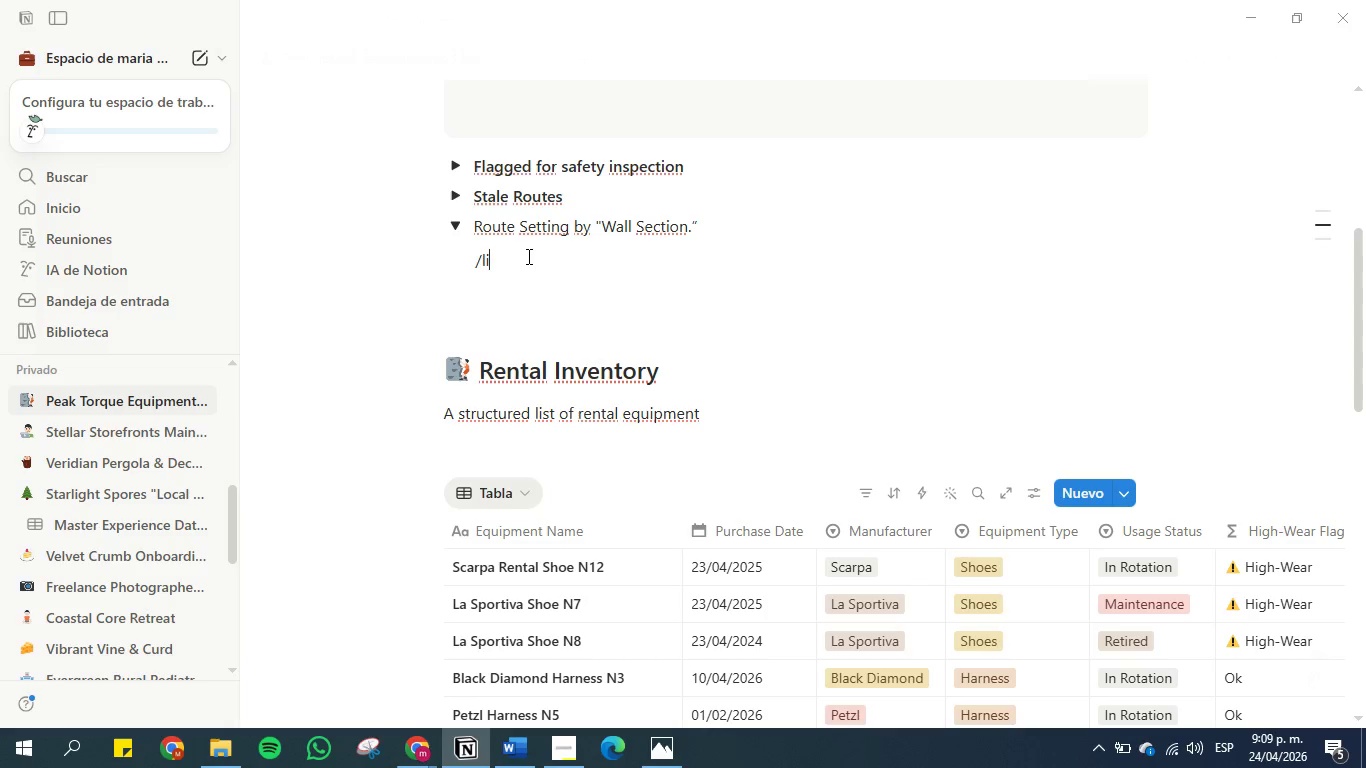 
key(Backspace)
 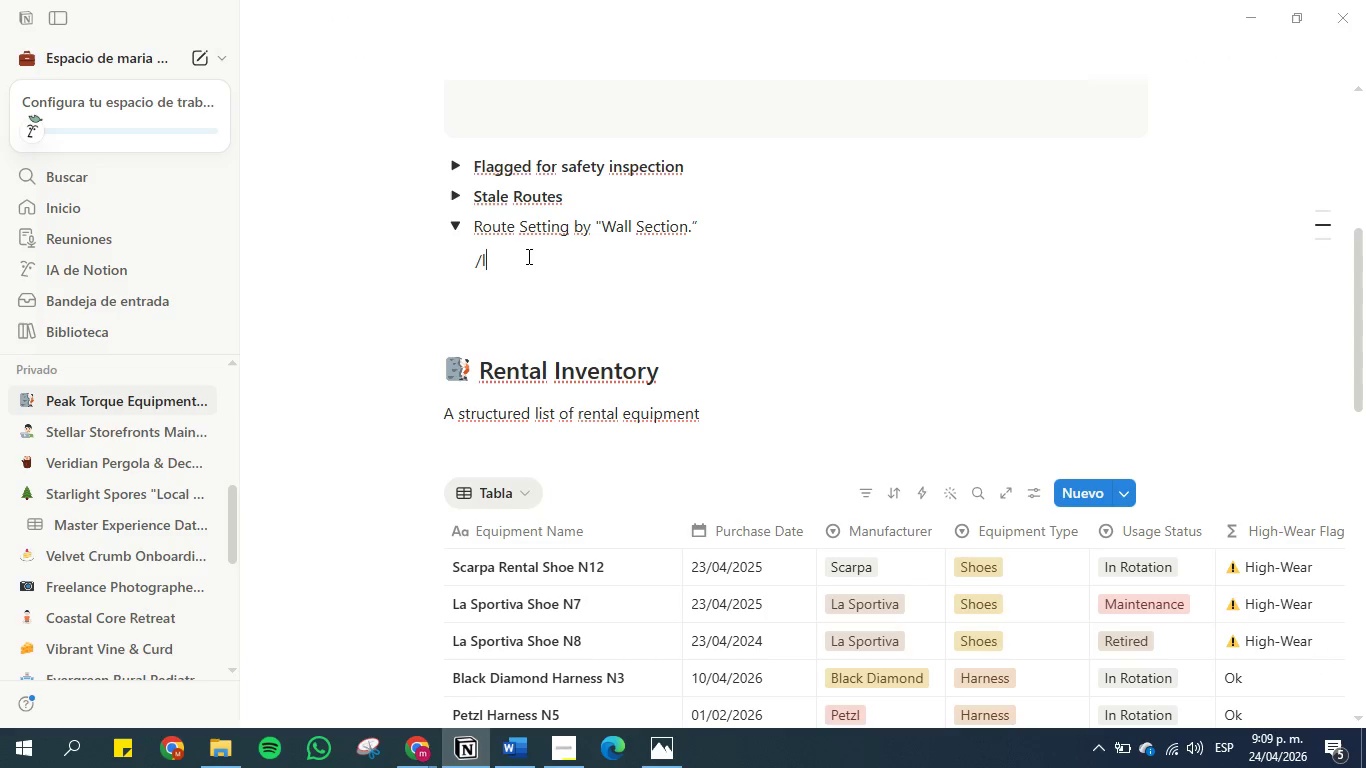 
key(Backspace)
 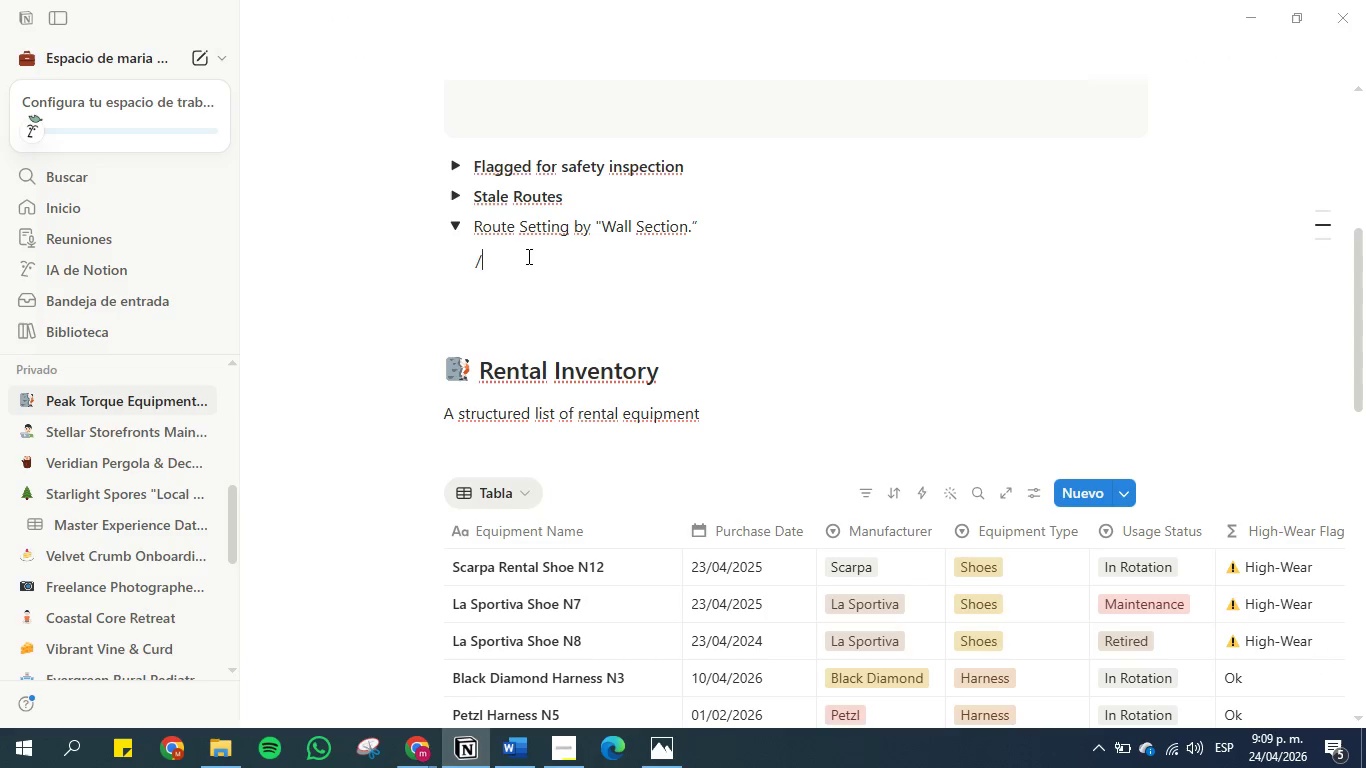 
key(Backspace)
 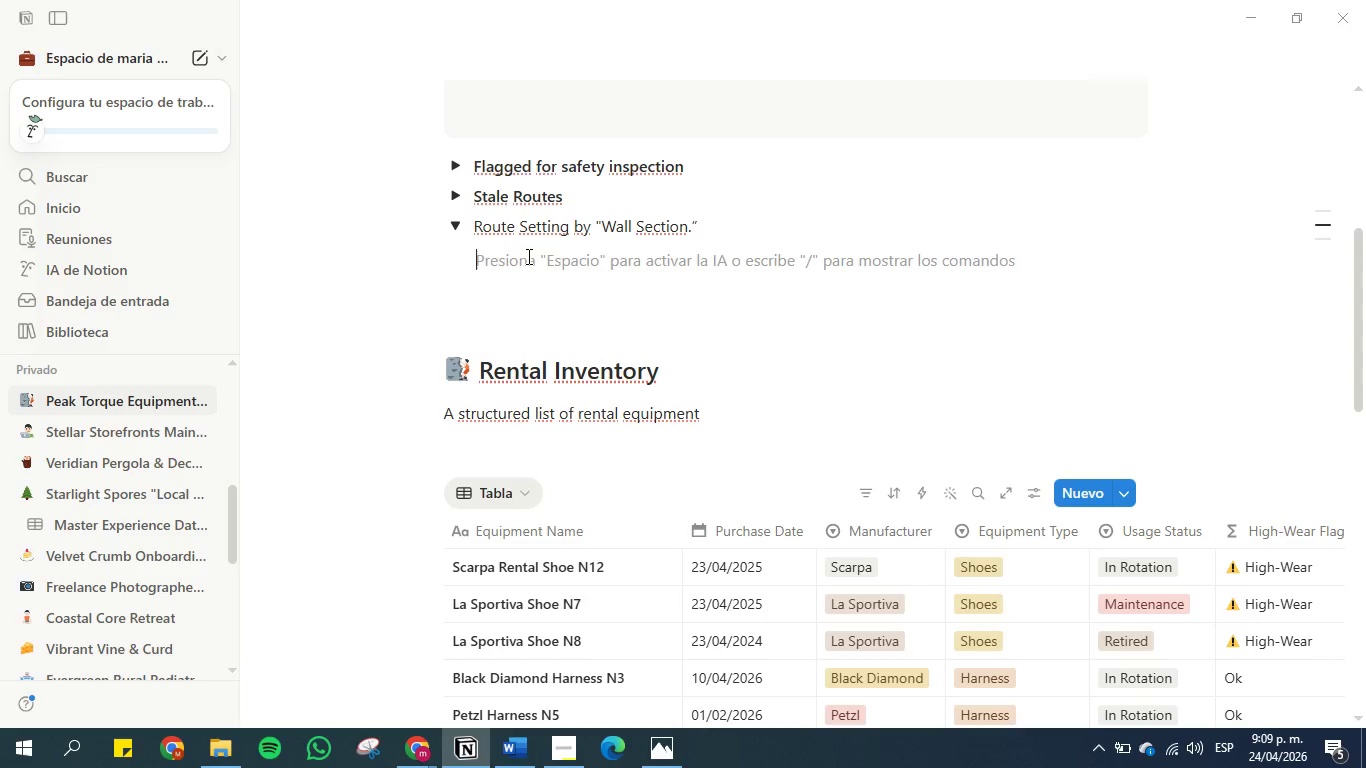 
key(Backspace)
 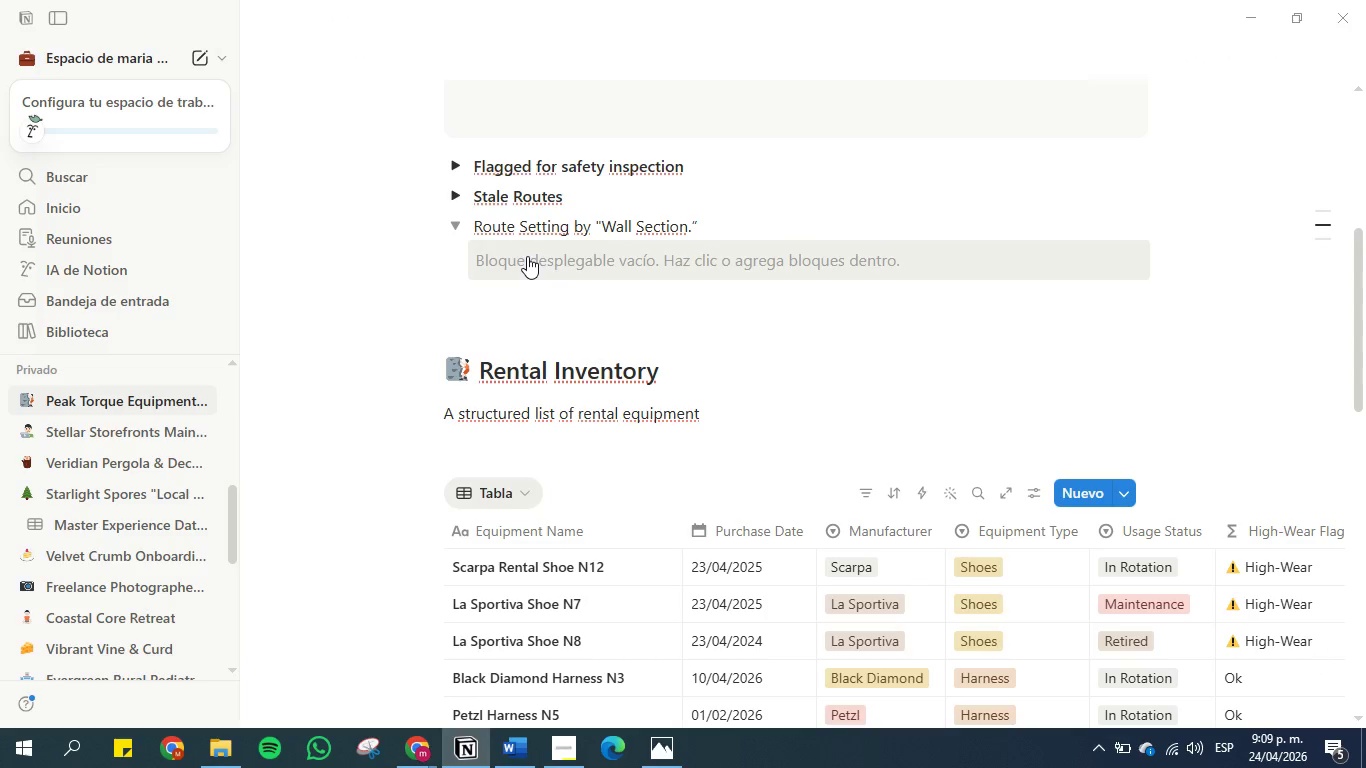 
left_click([527, 256])
 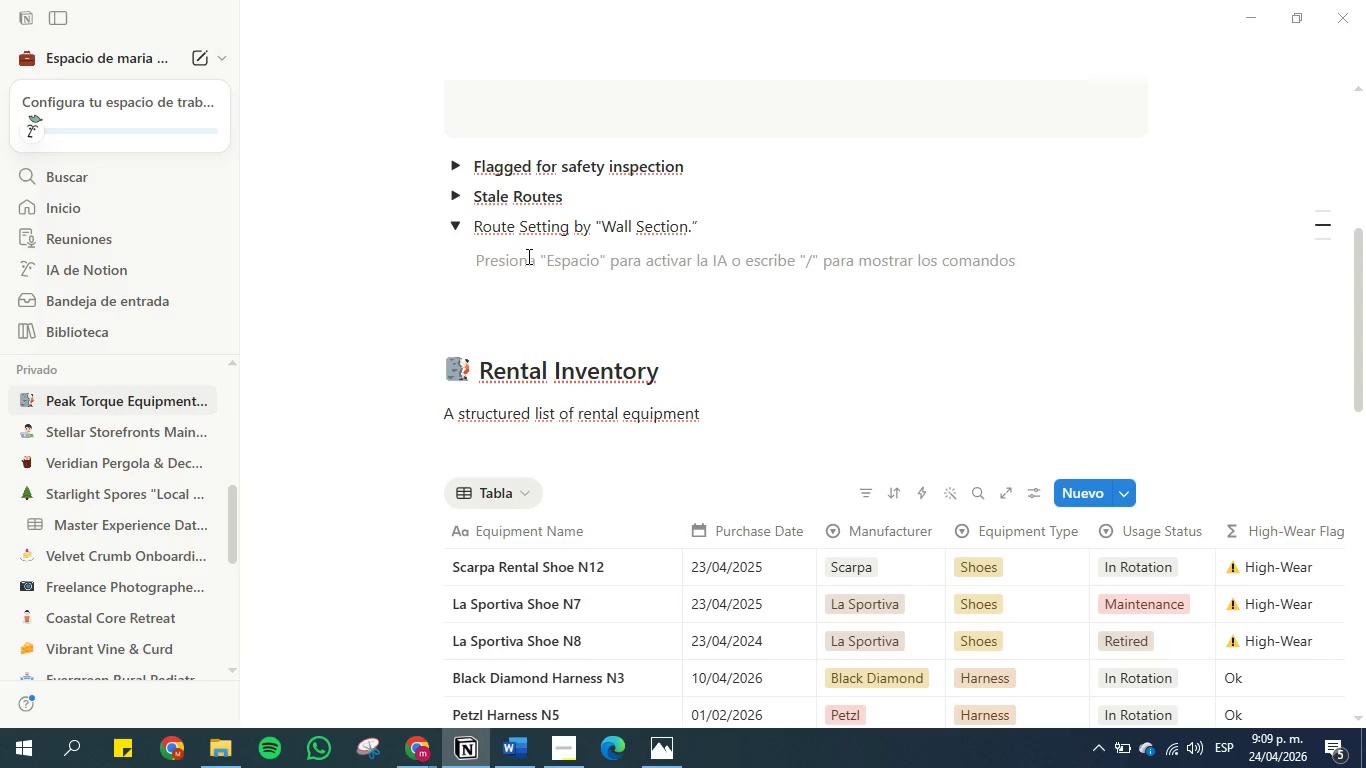 
type(&inked)
 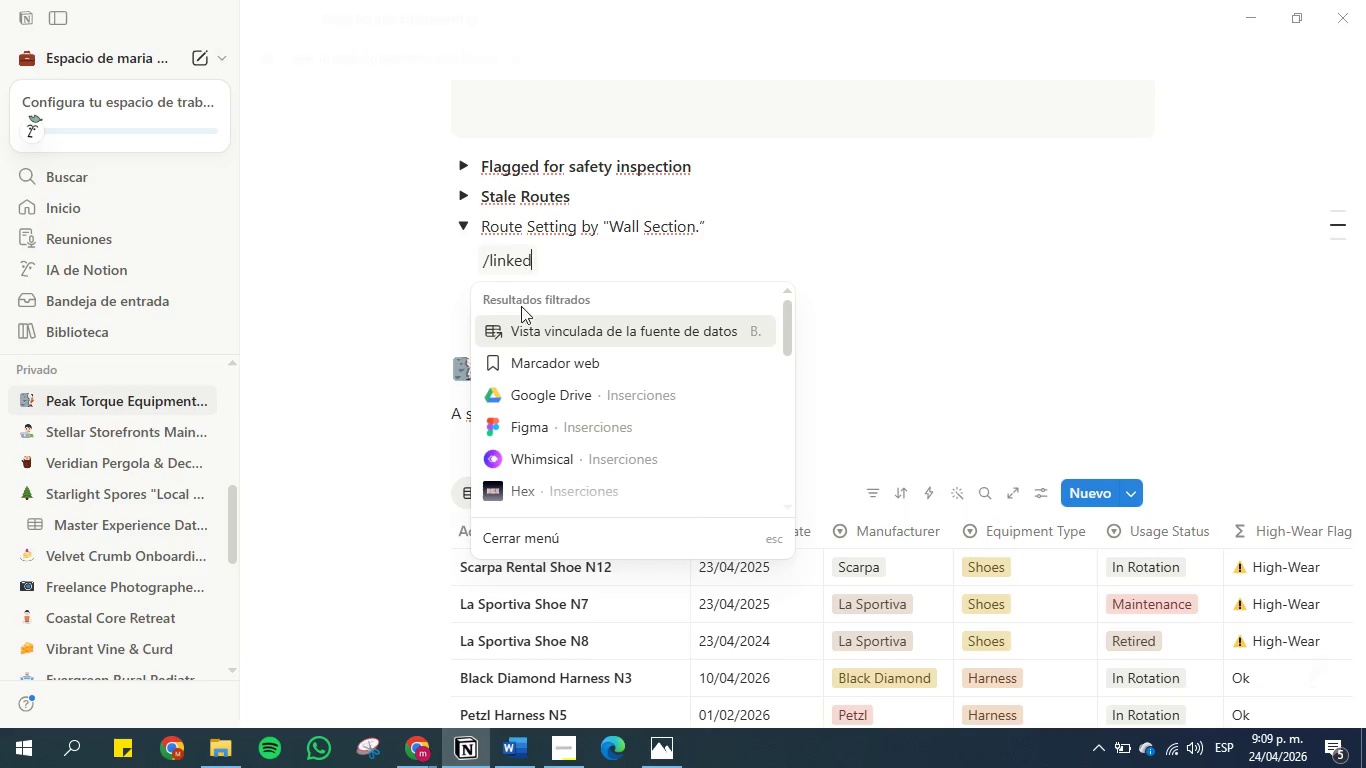 
hold_key(key=L, duration=0.39)
 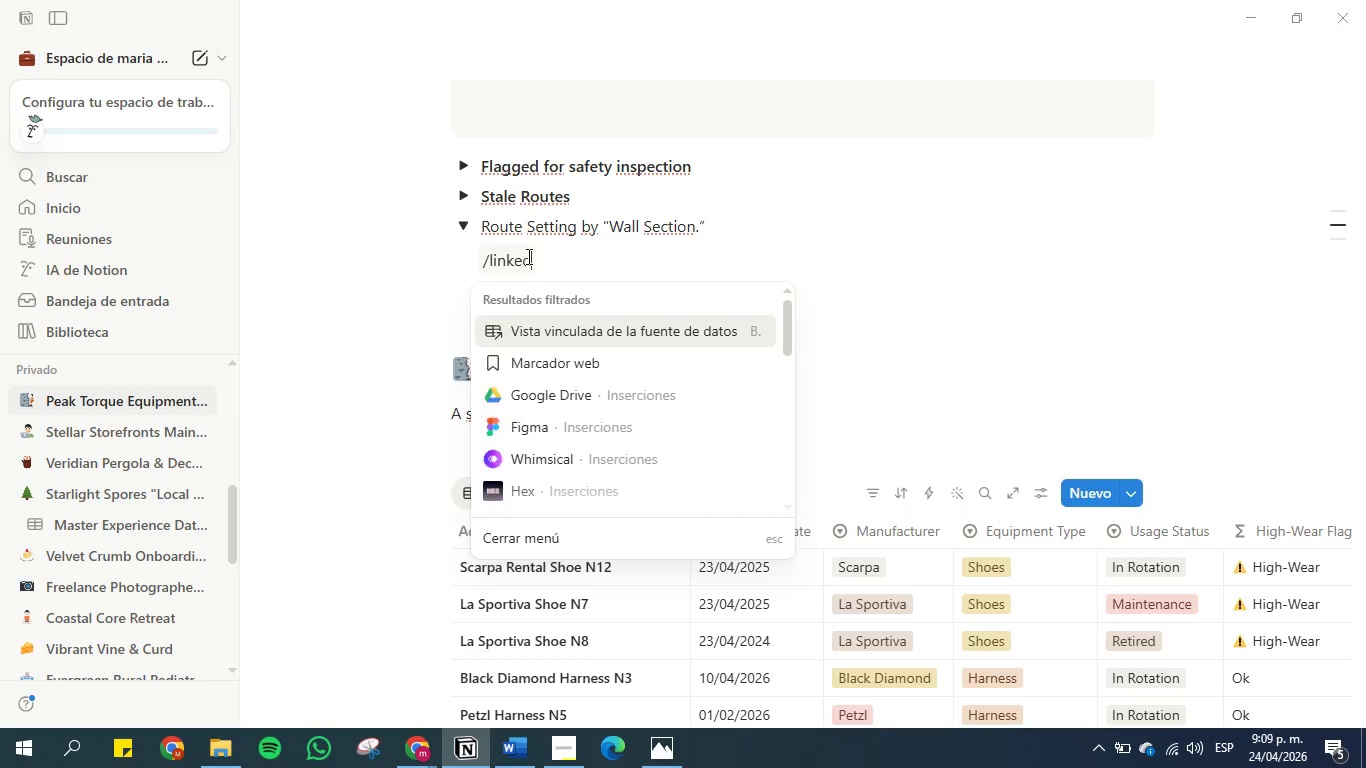 
left_click([521, 324])
 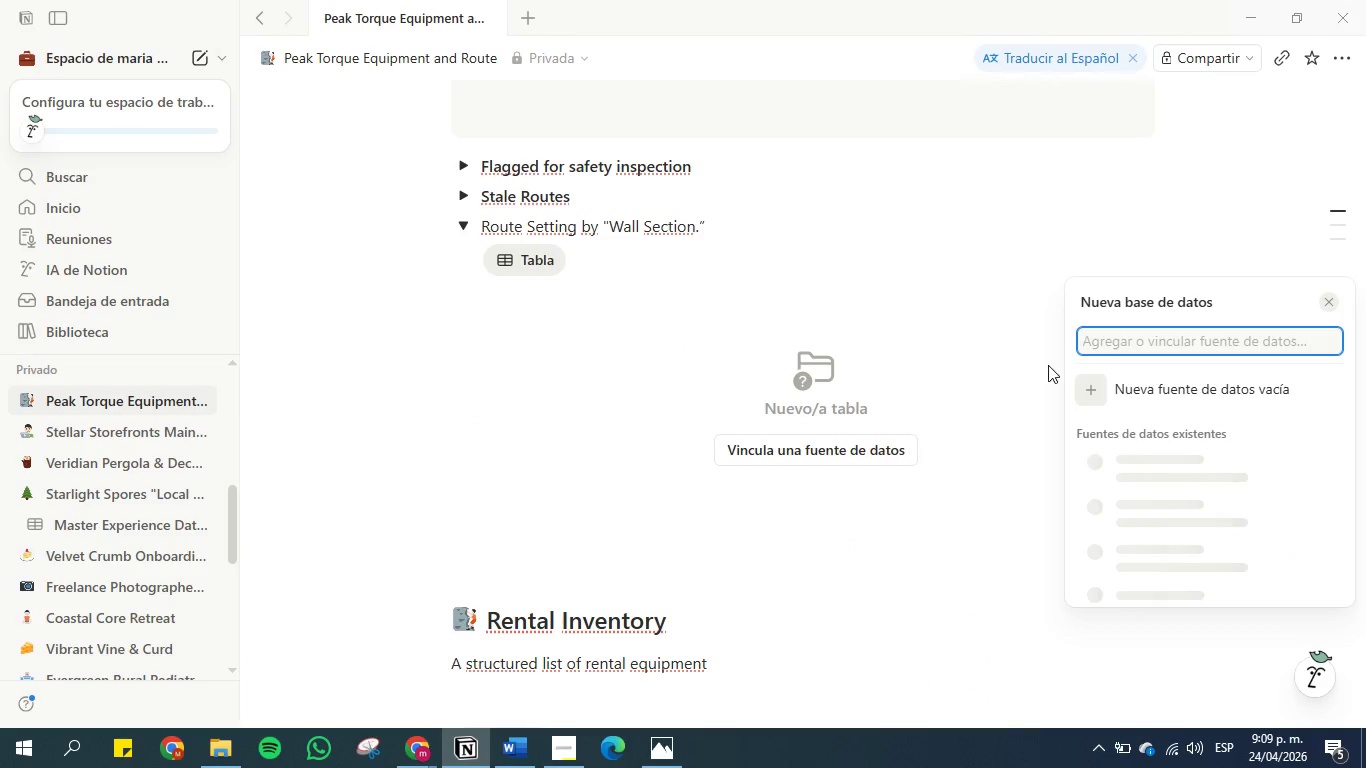 
left_click([1108, 338])
 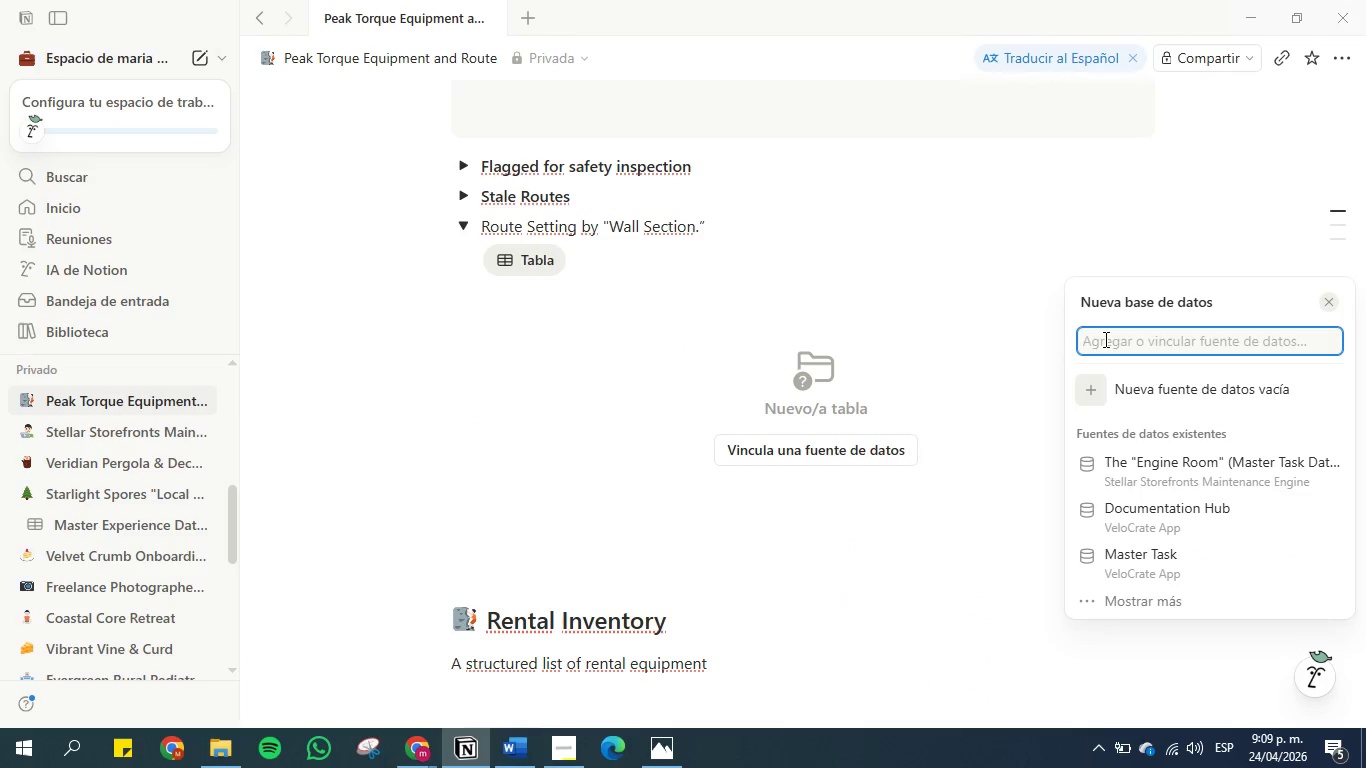 
type(roue)
 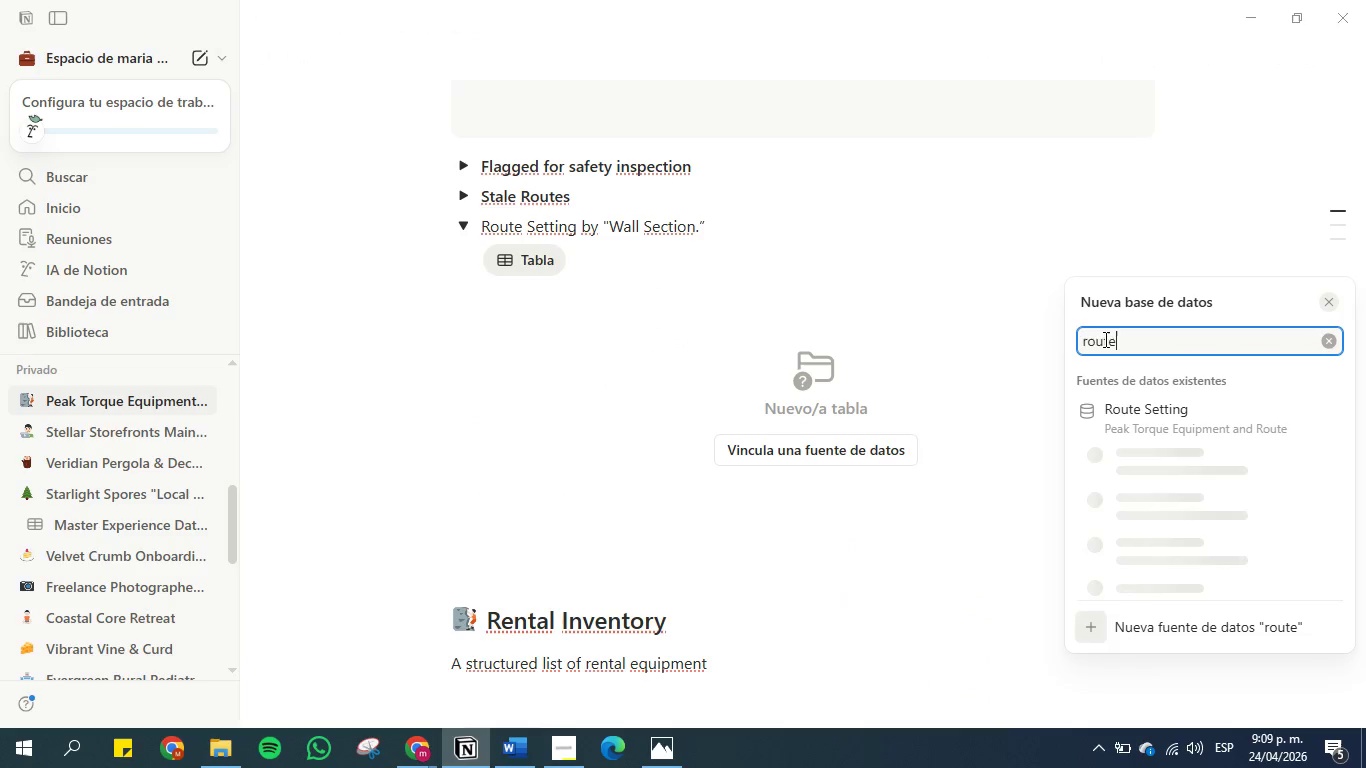 
hold_key(key=T, duration=0.38)
 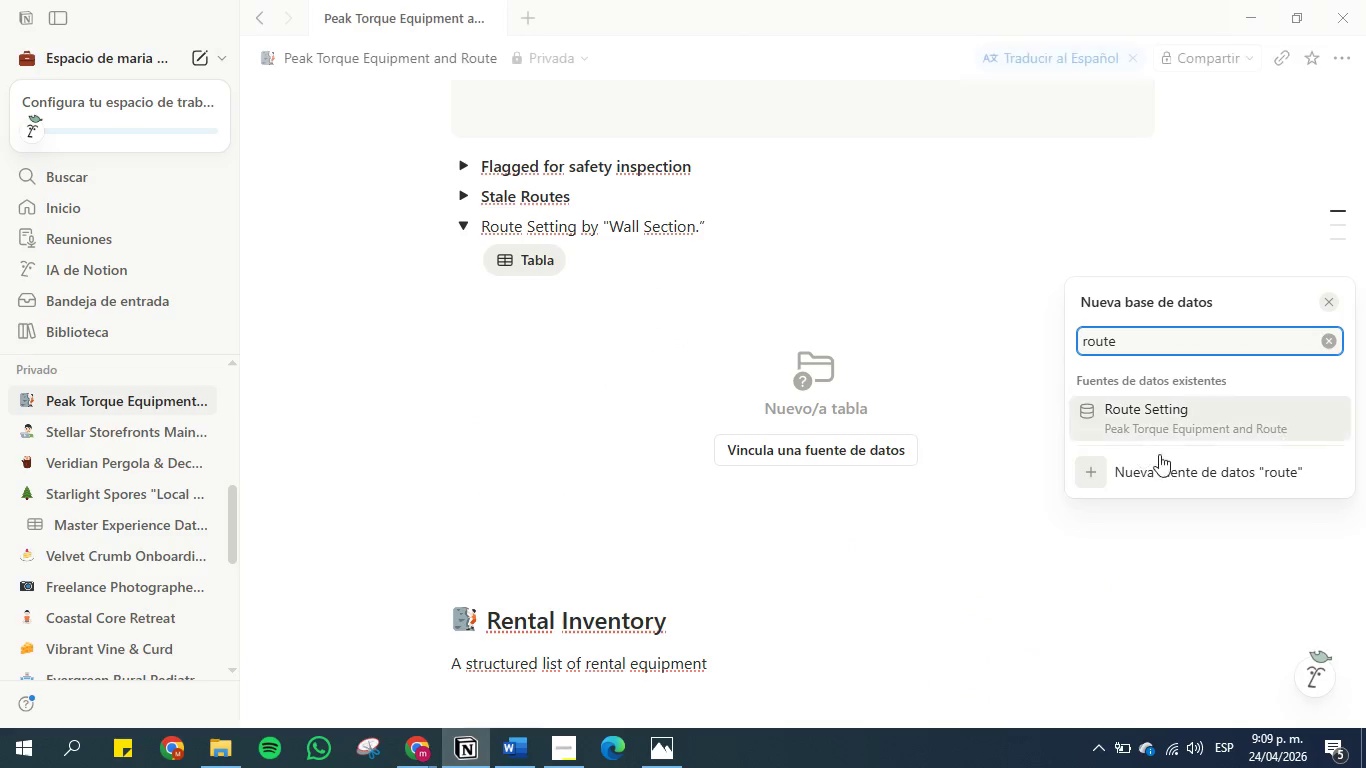 
left_click([1183, 424])
 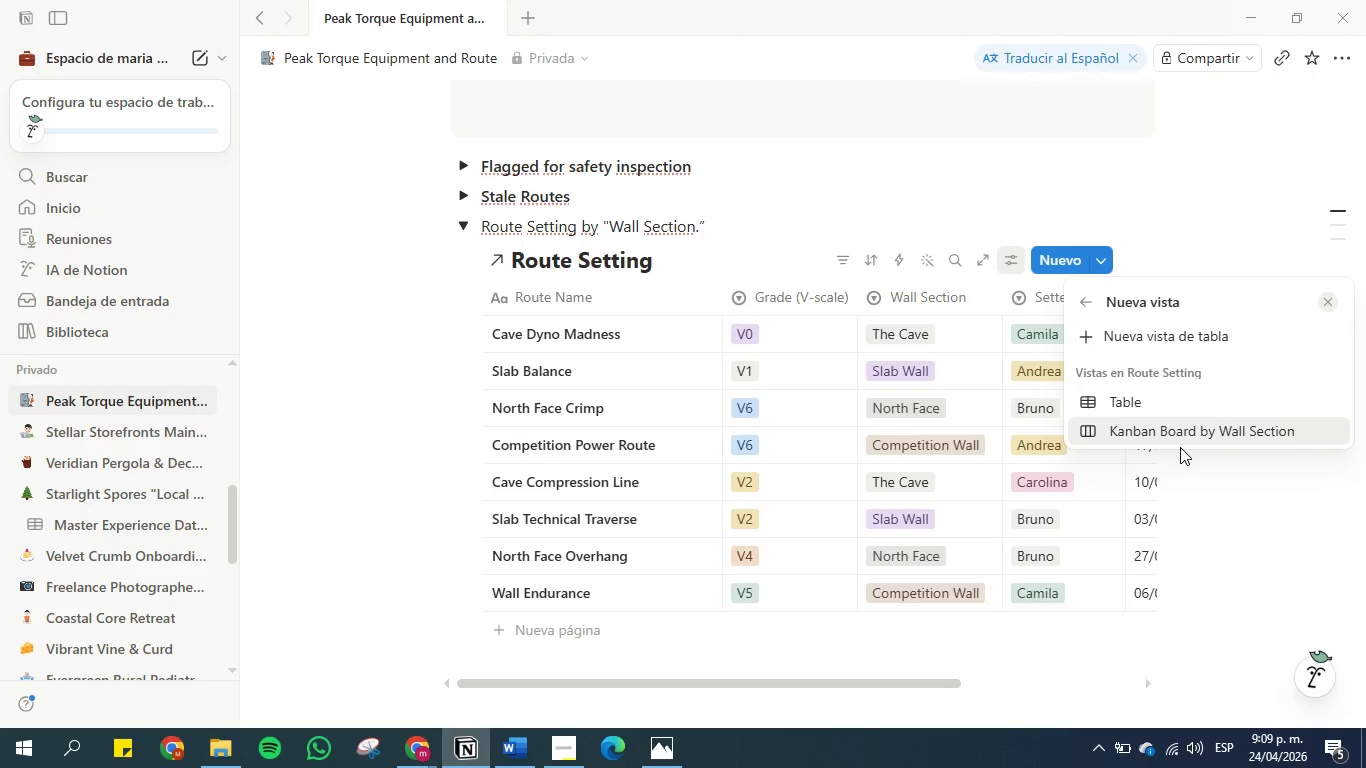 
left_click([1180, 437])
 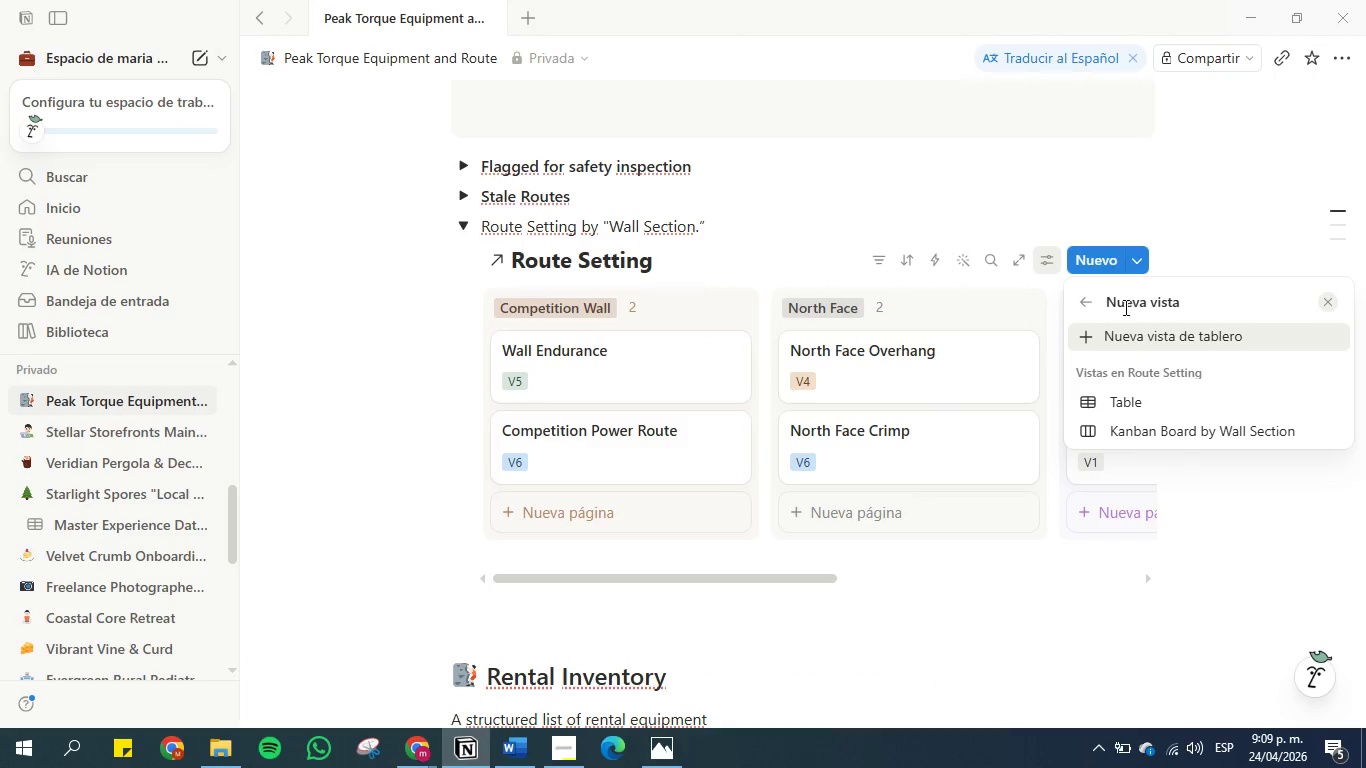 
left_click([1087, 305])
 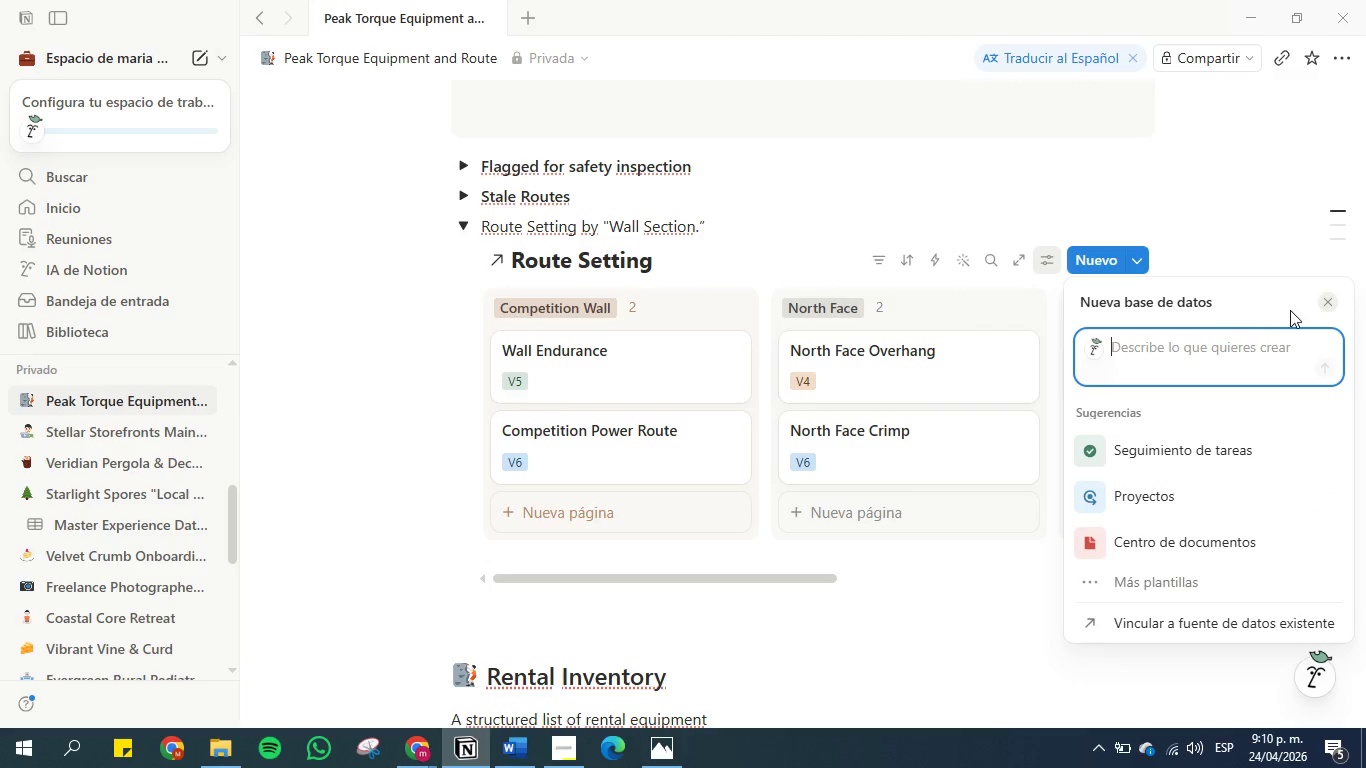 
left_click([1333, 301])
 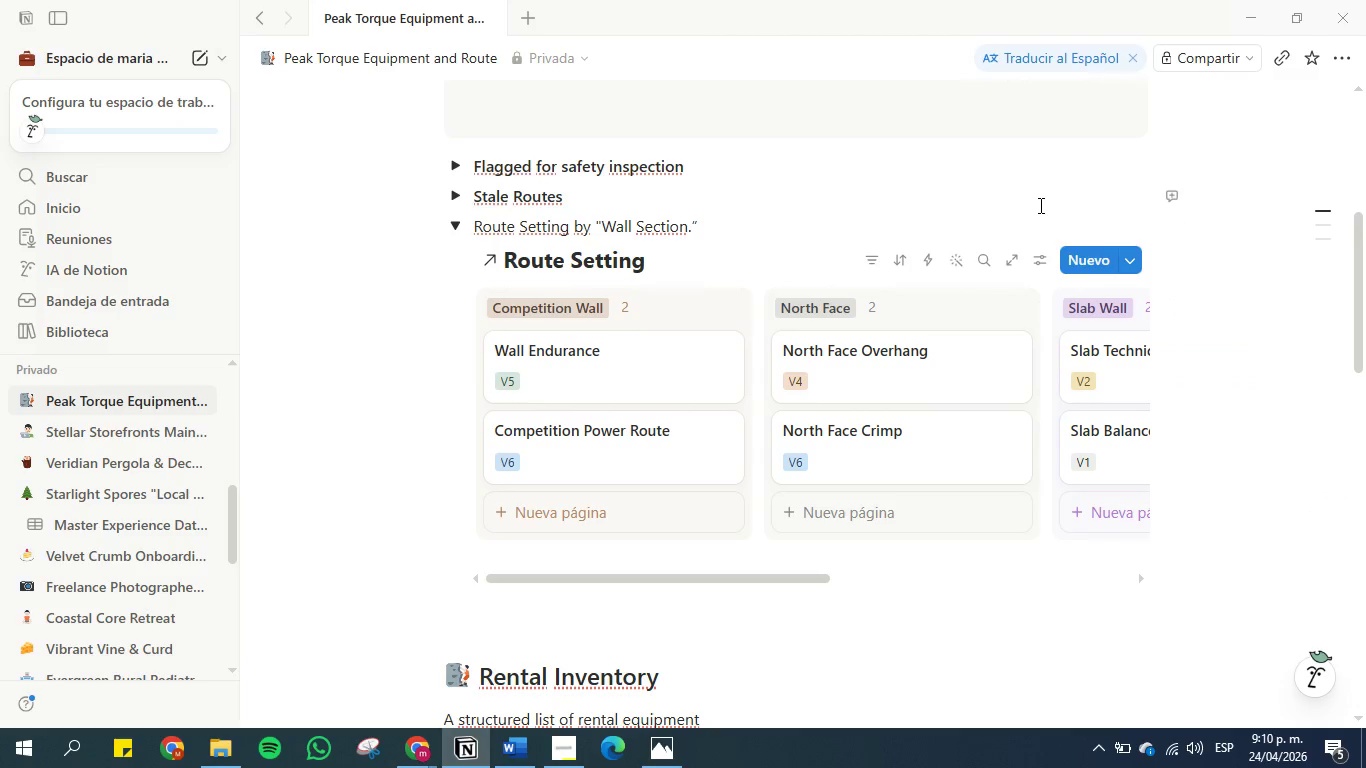 
left_click([1040, 264])
 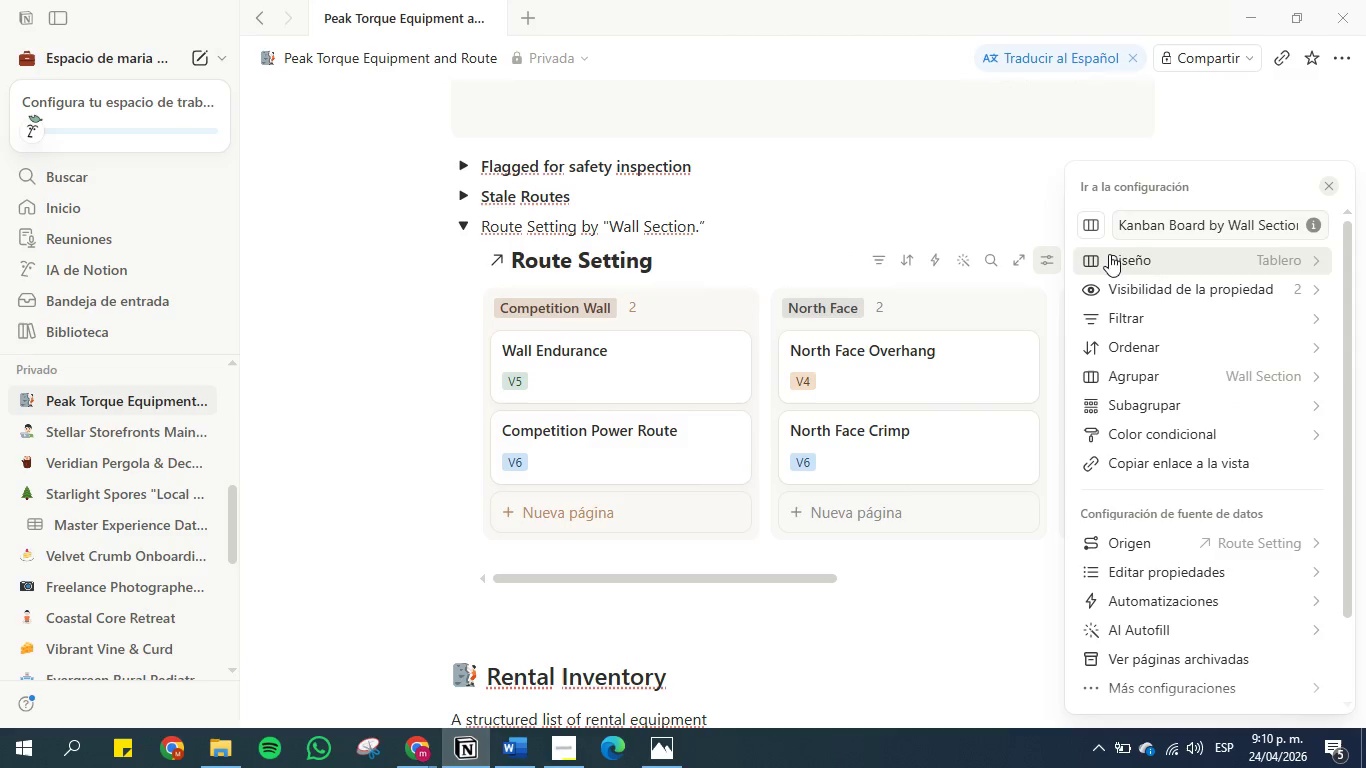 
left_click([1129, 255])
 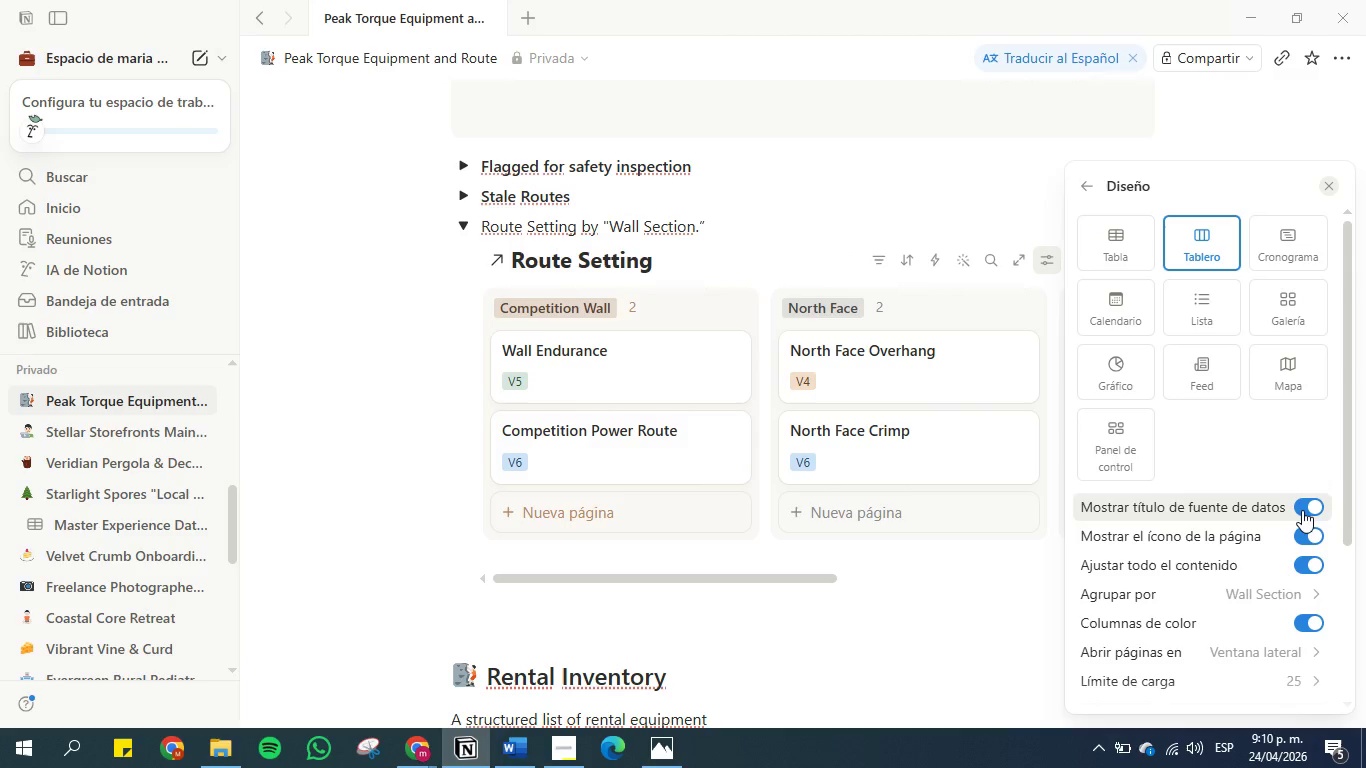 
left_click([1302, 510])
 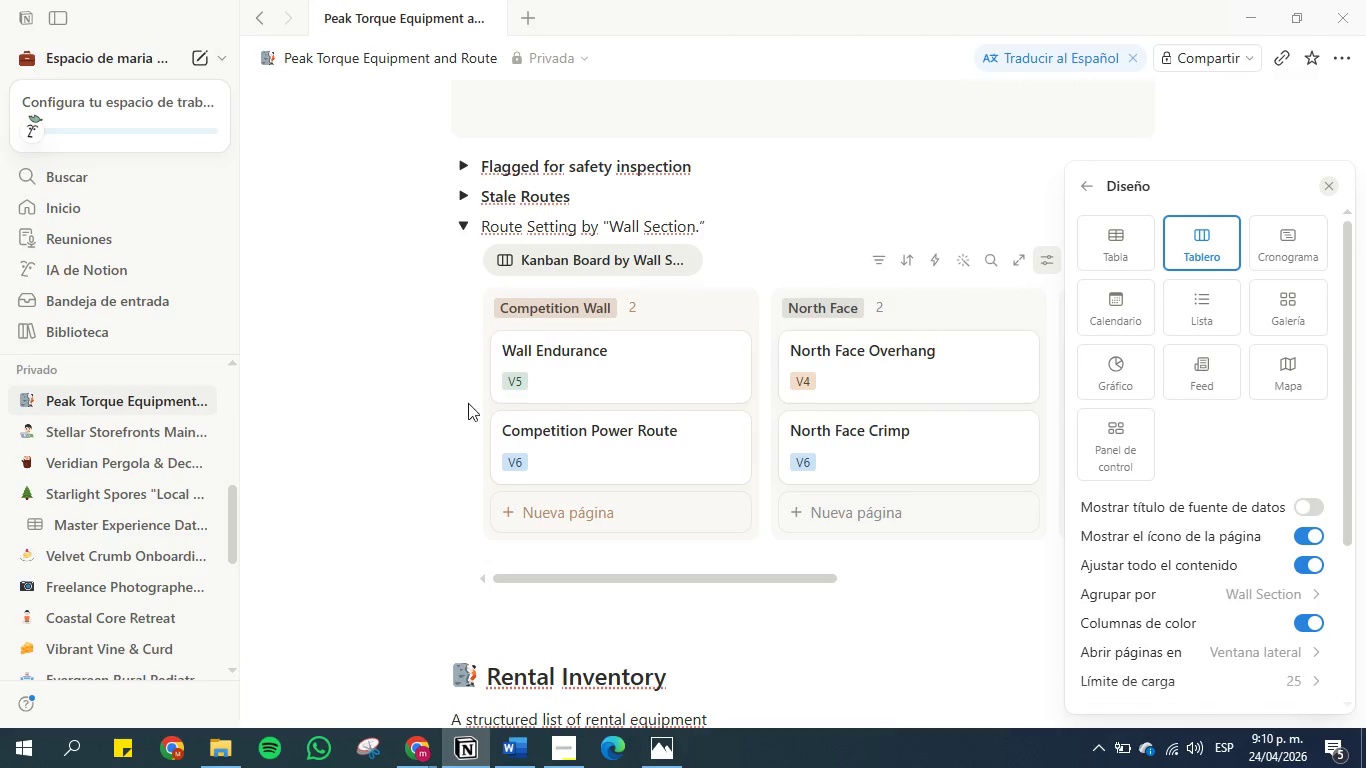 
wait(11.09)
 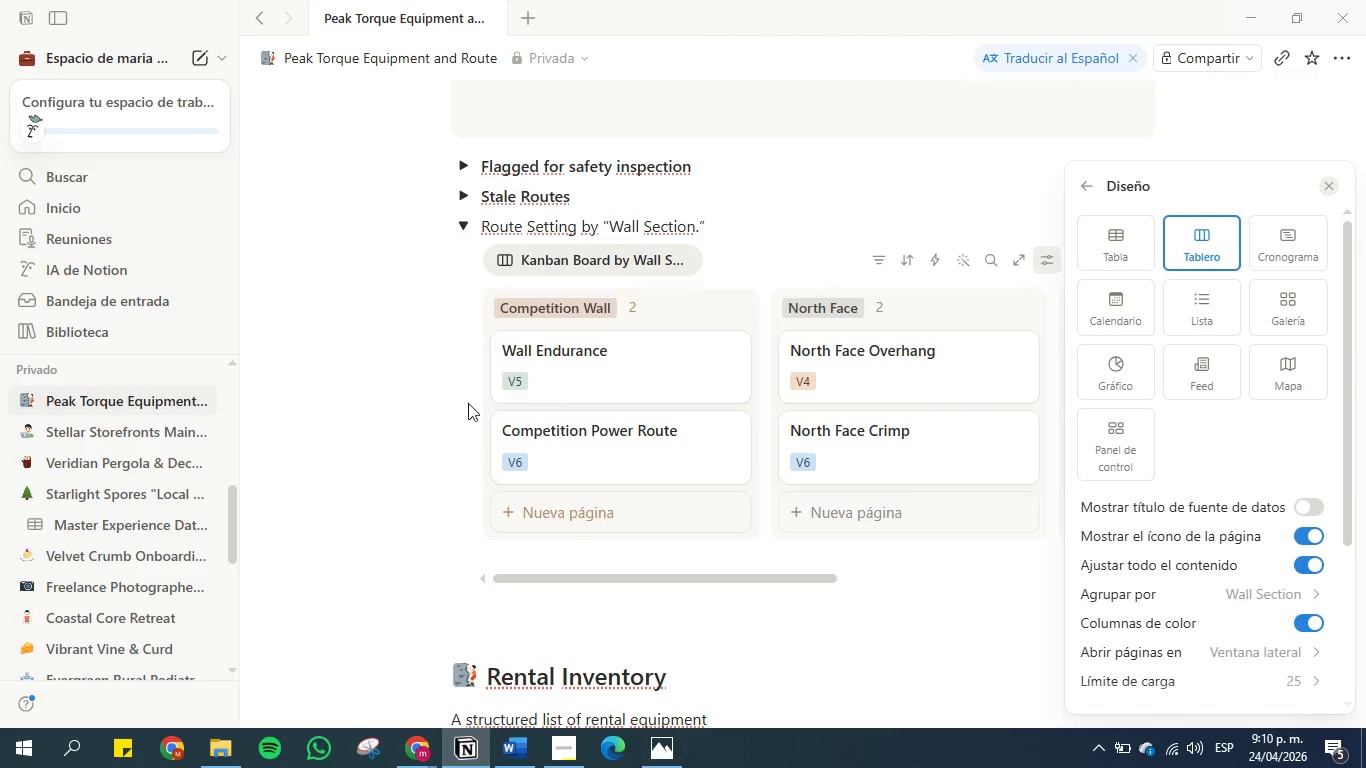 
left_click([1075, 188])
 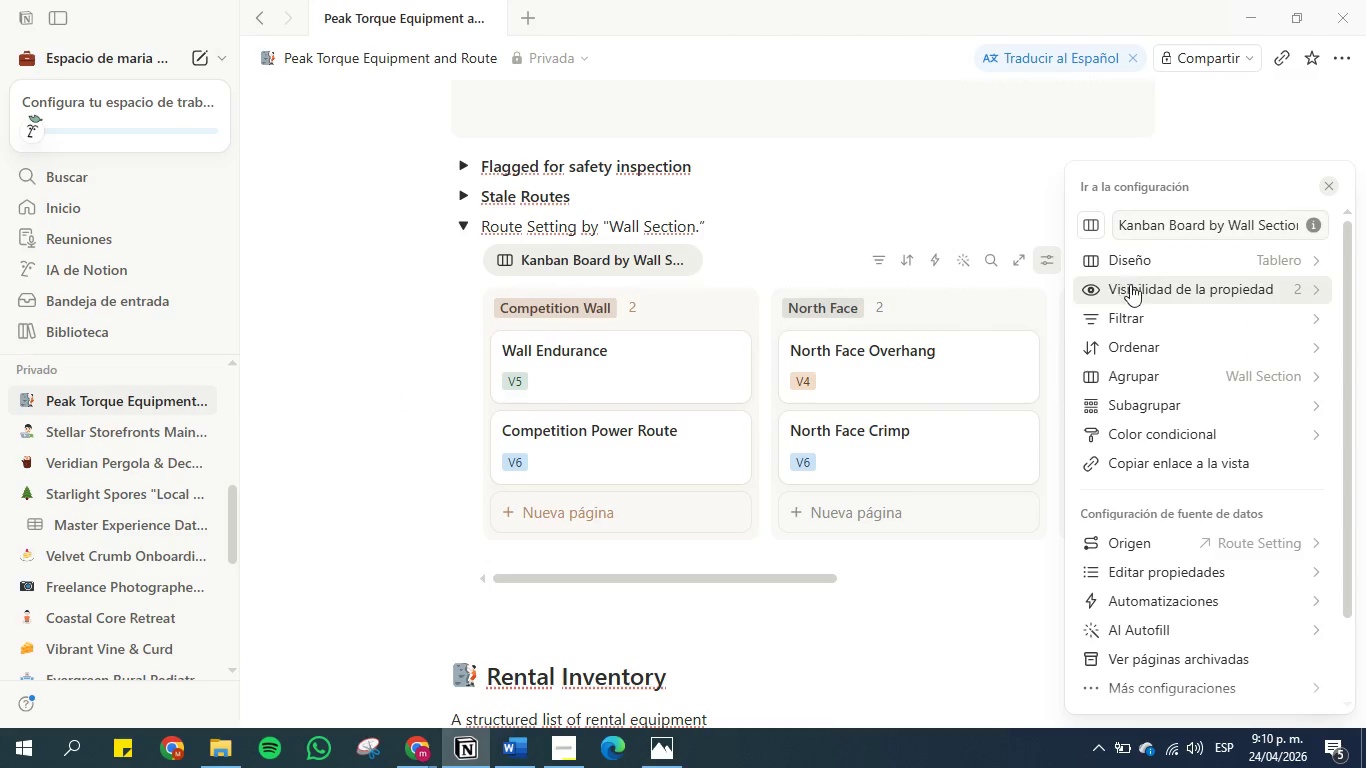 
left_click([1144, 290])
 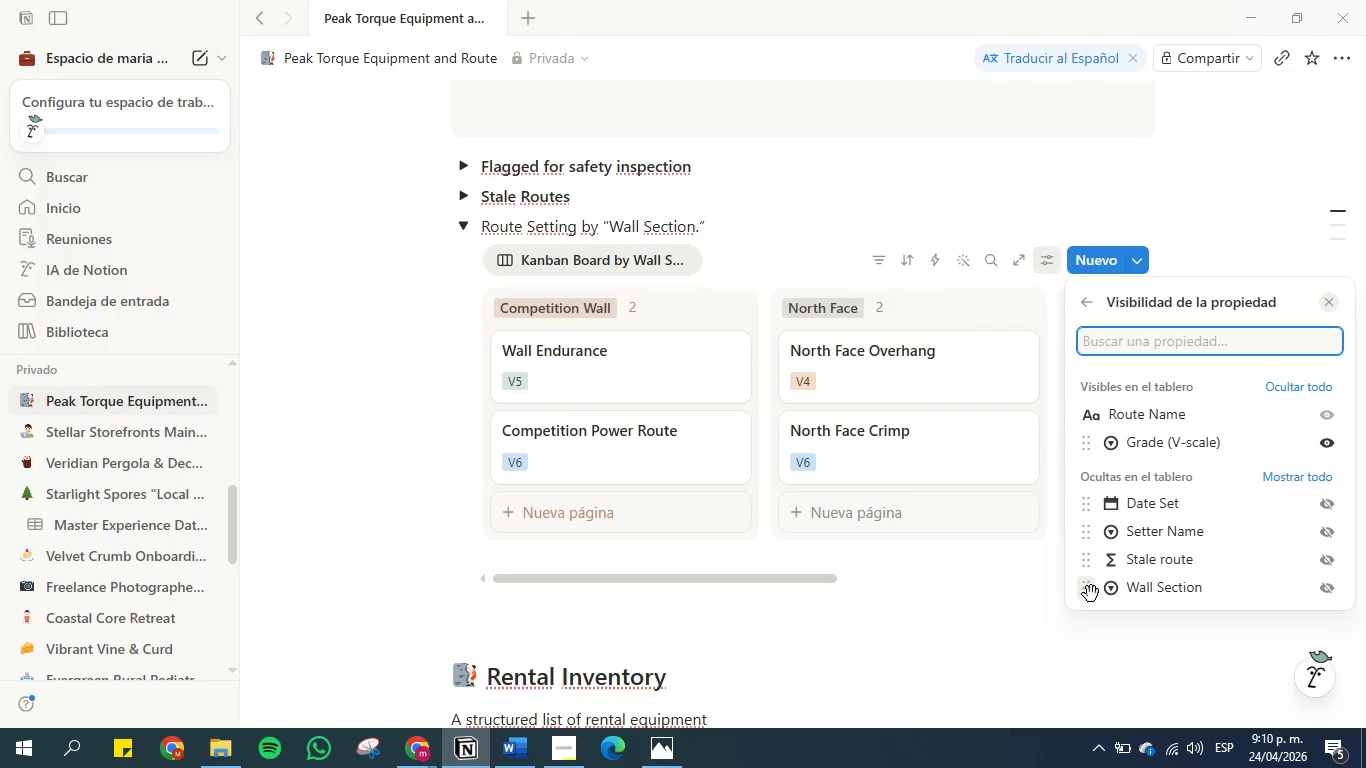 
wait(10.27)
 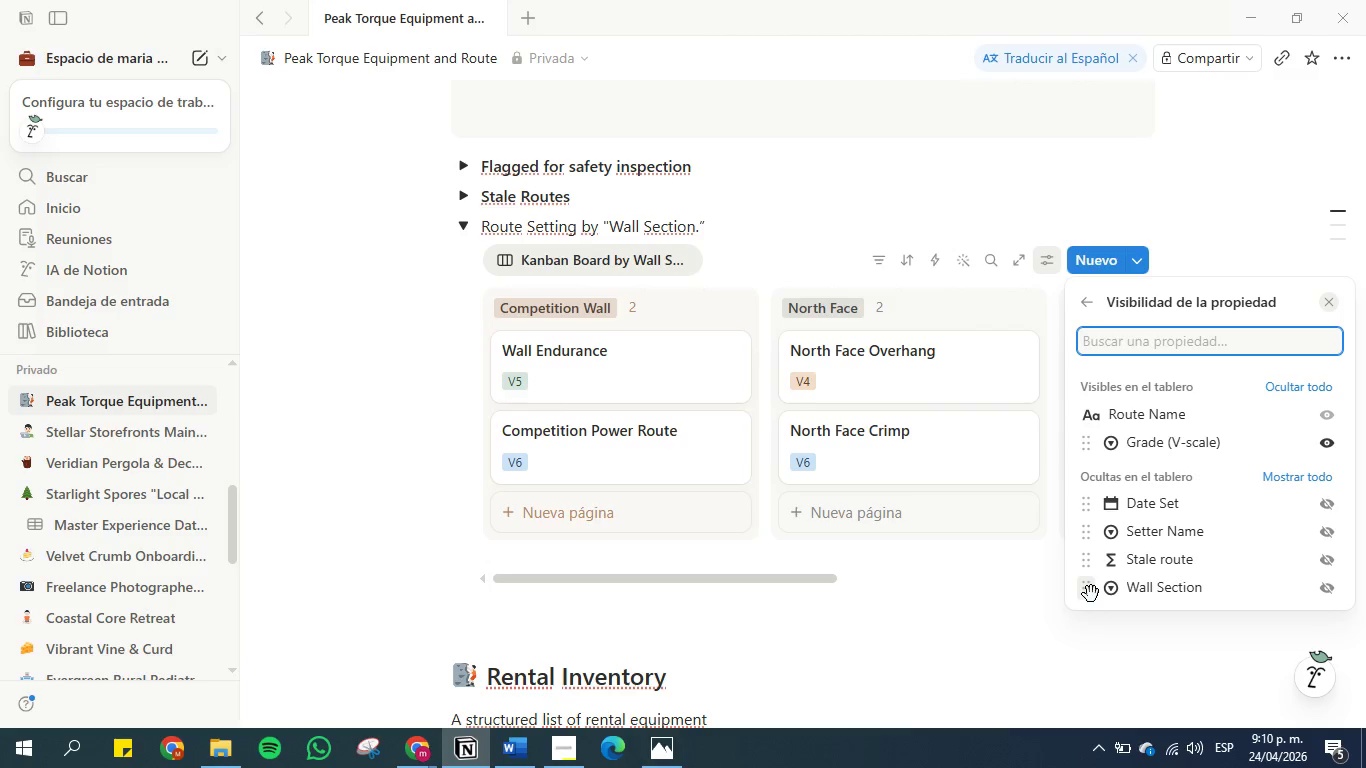 
left_click([1076, 169])
 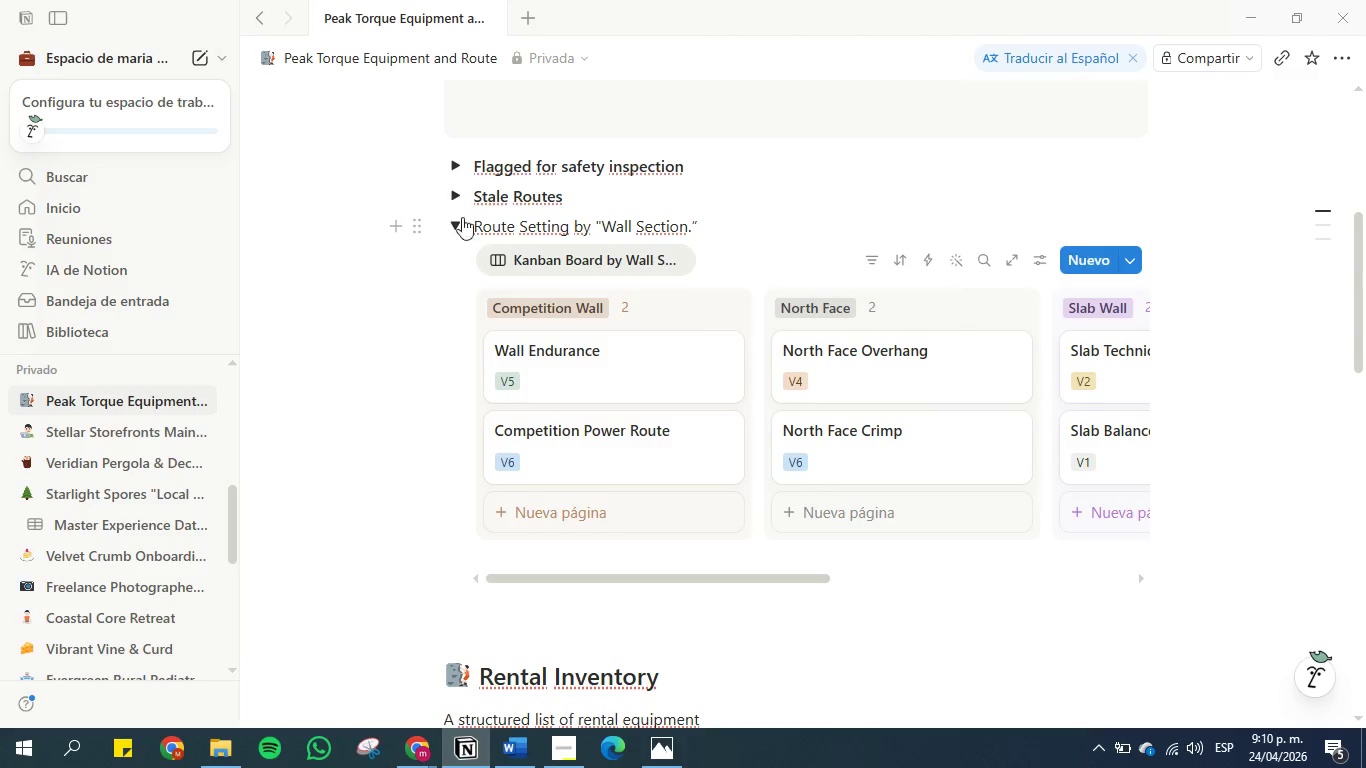 
left_click([455, 219])
 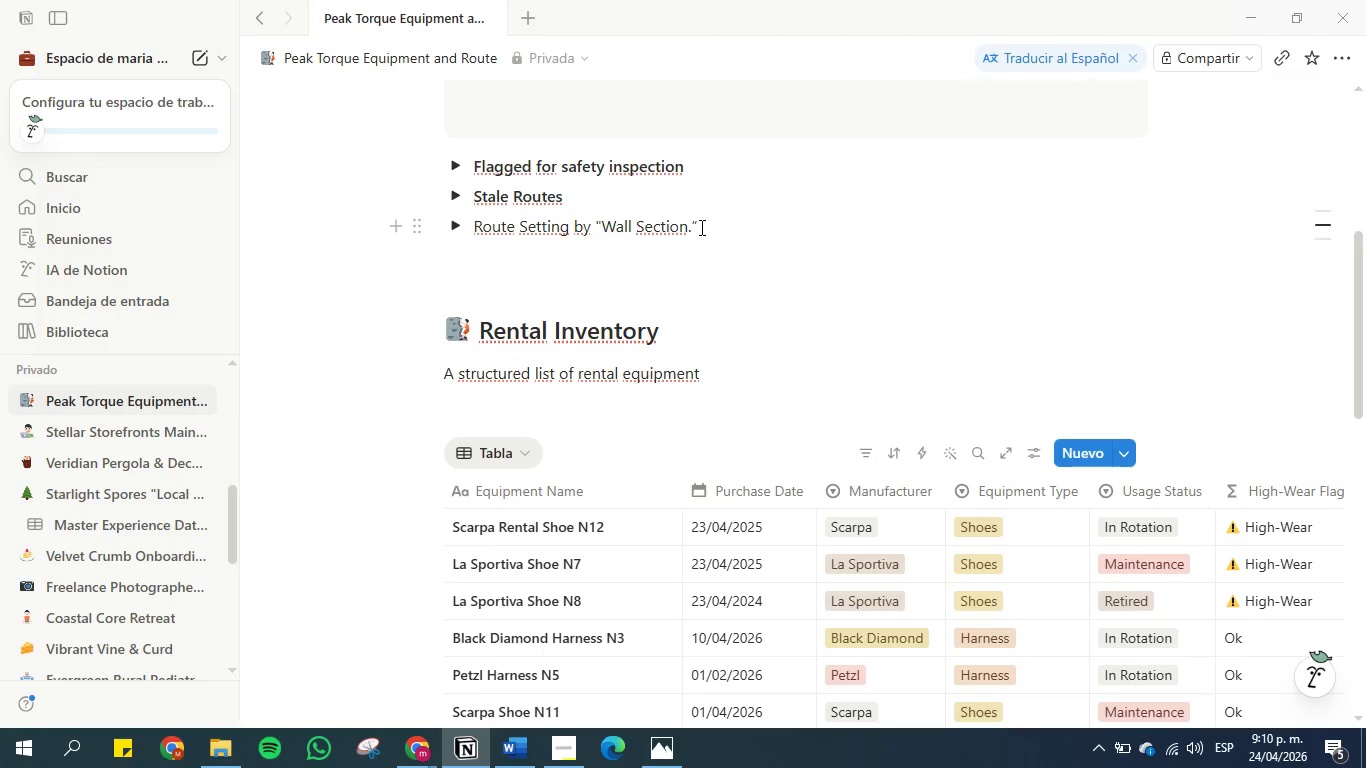 
left_click_drag(start_coordinate=[700, 227], to_coordinate=[492, 226])
 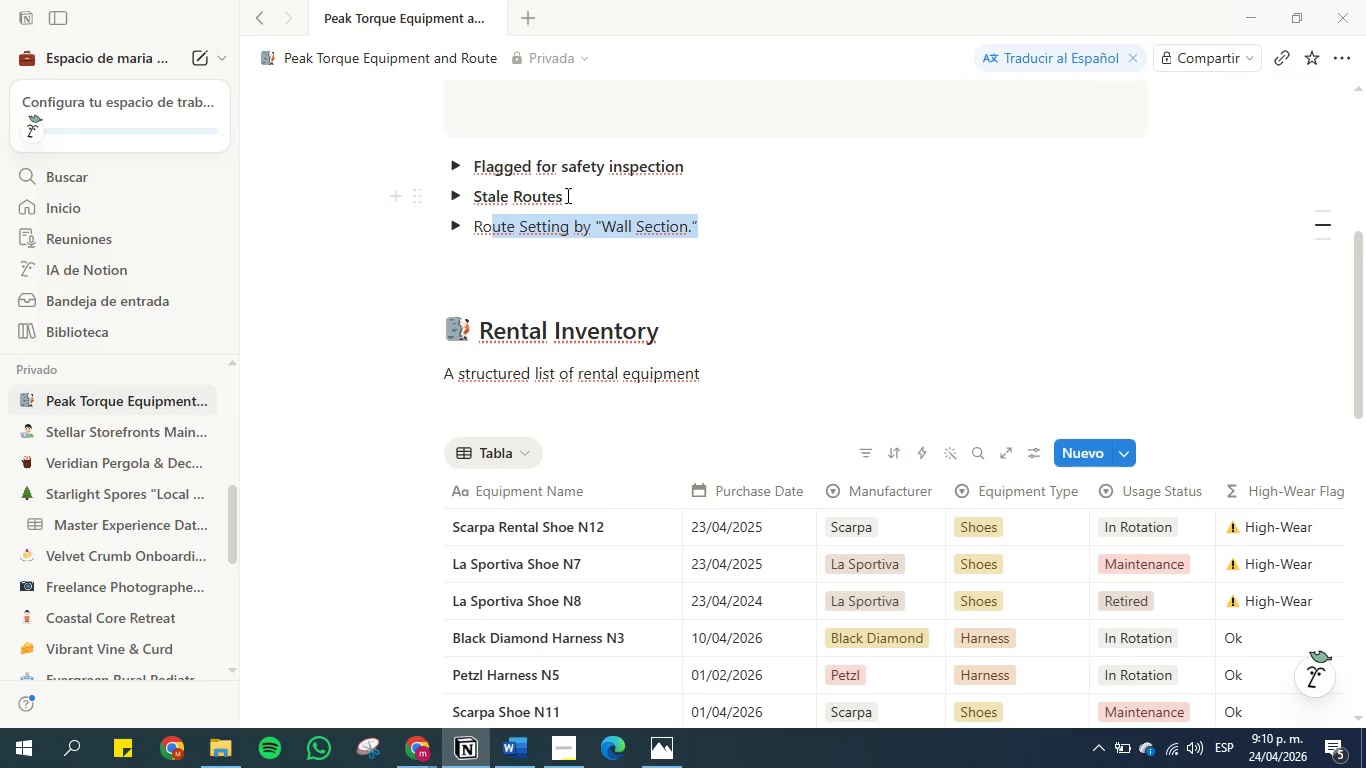 
left_click([573, 189])
 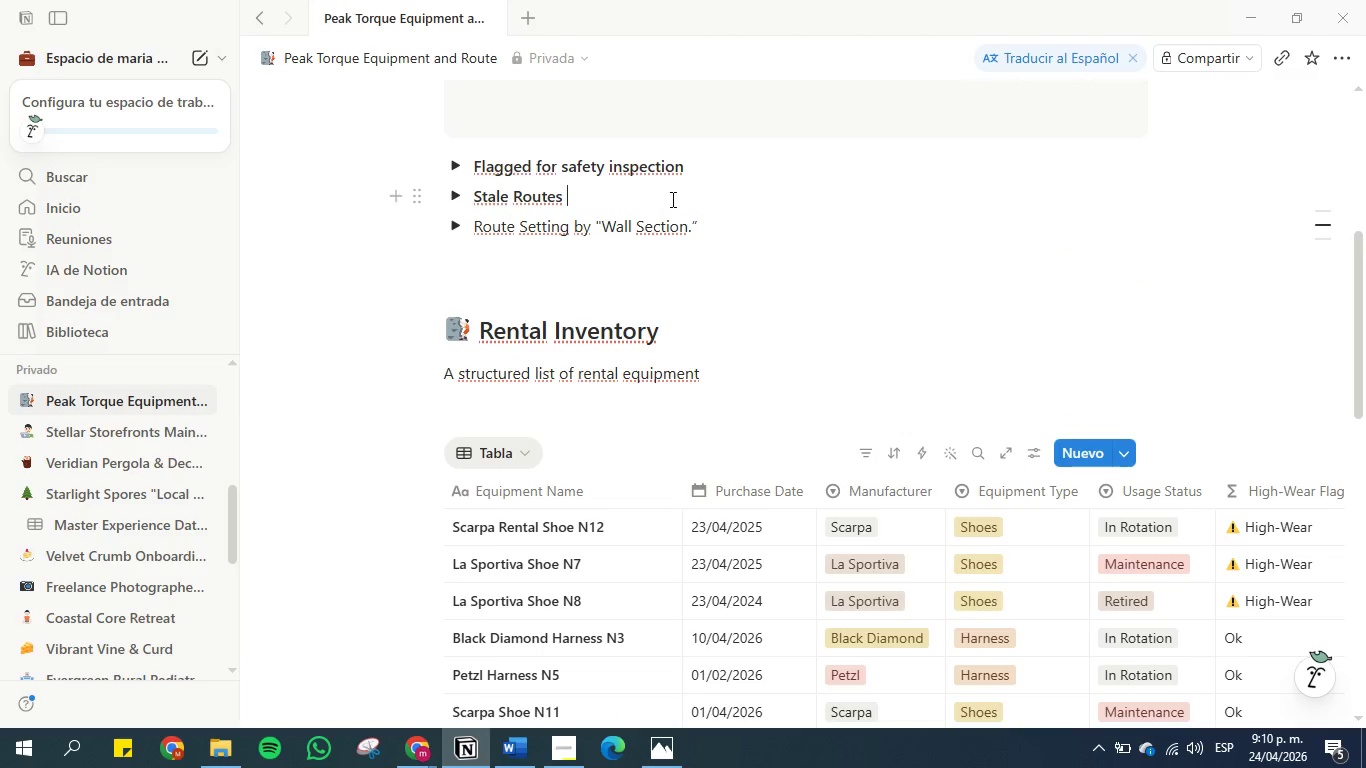 
scroll: coordinate [671, 200], scroll_direction: up, amount: 2.0
 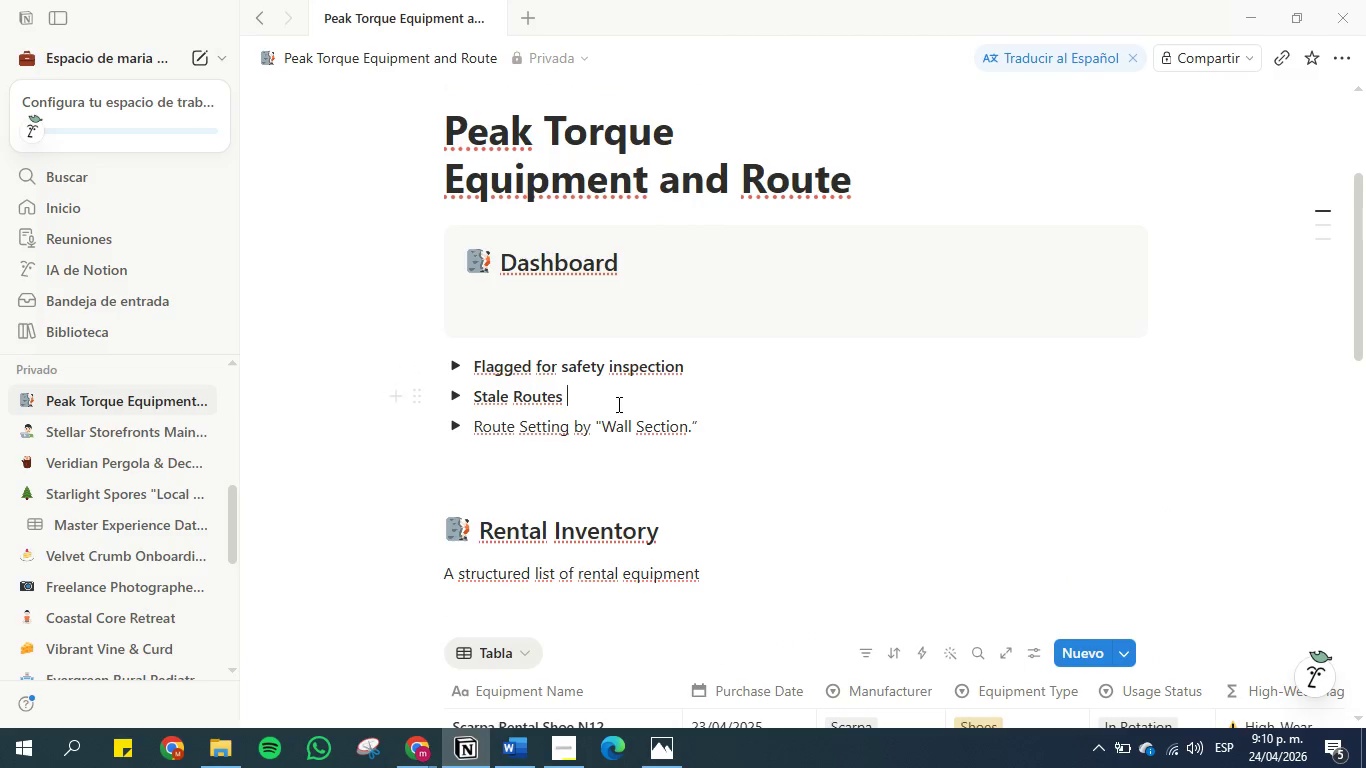 
key(Enter)
 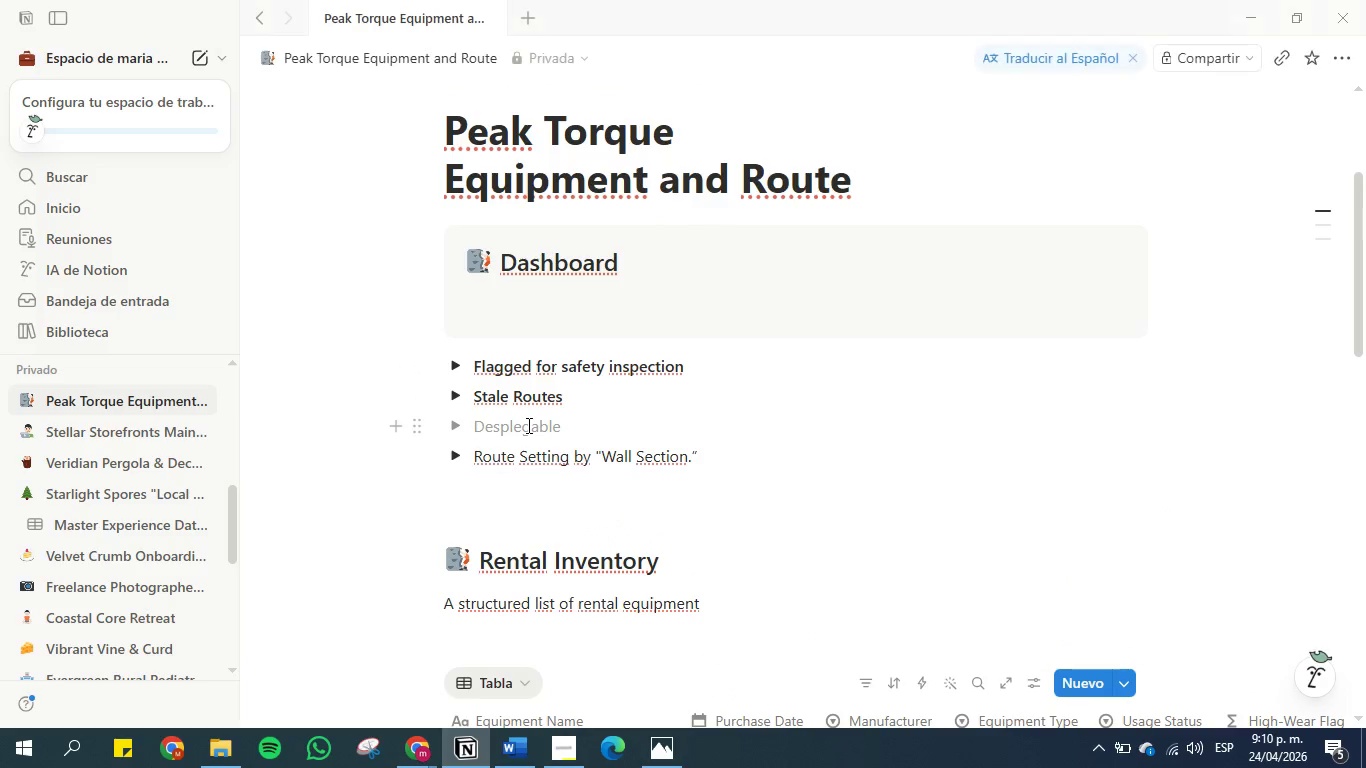 
key(Backspace)
 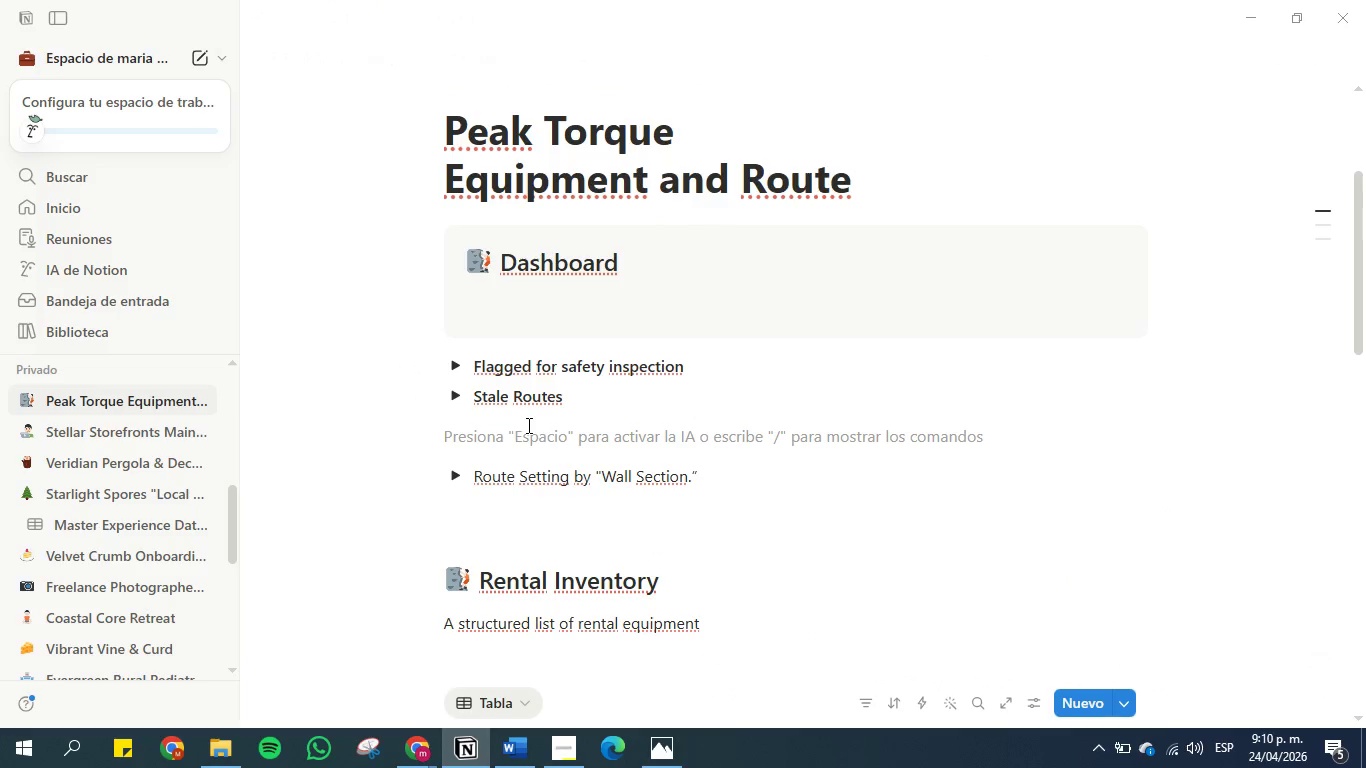 
key(Backspace)
 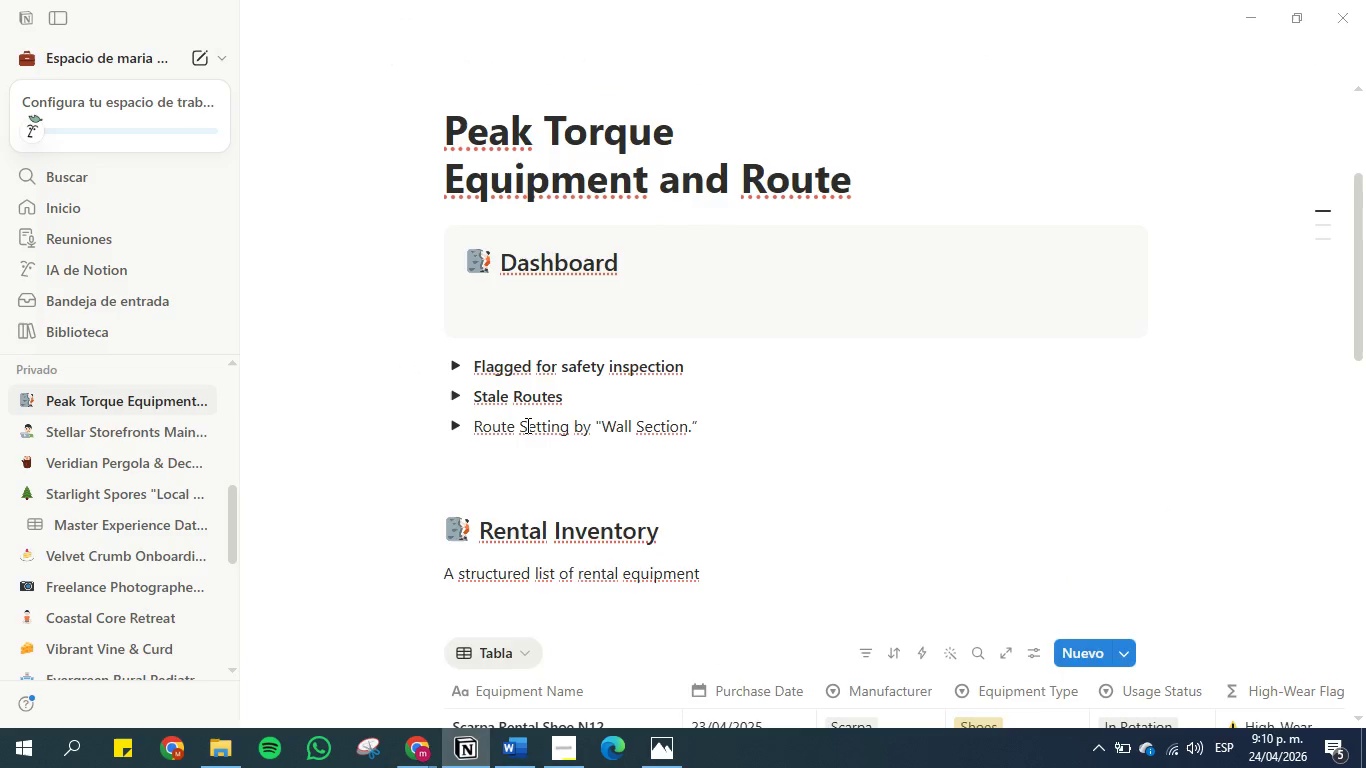 
key(Enter)
 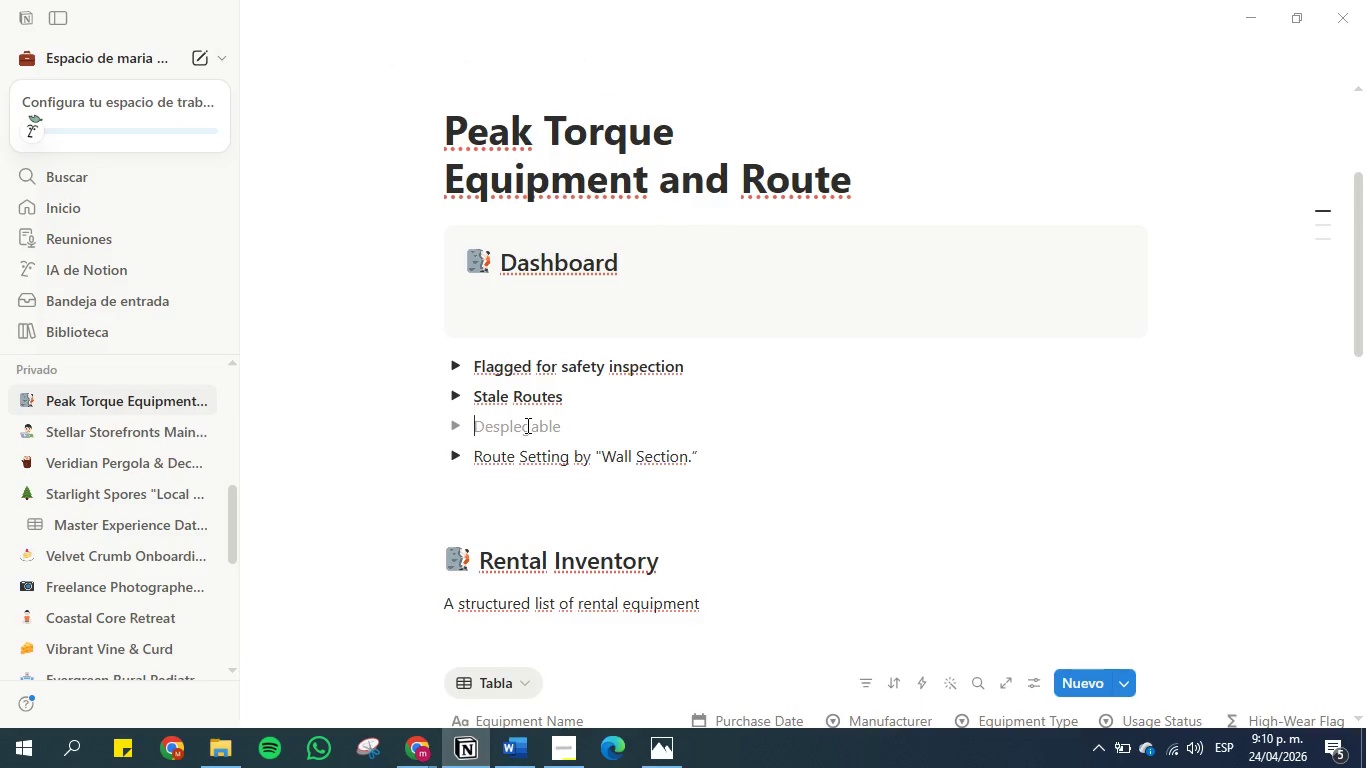 
key(Backspace)
 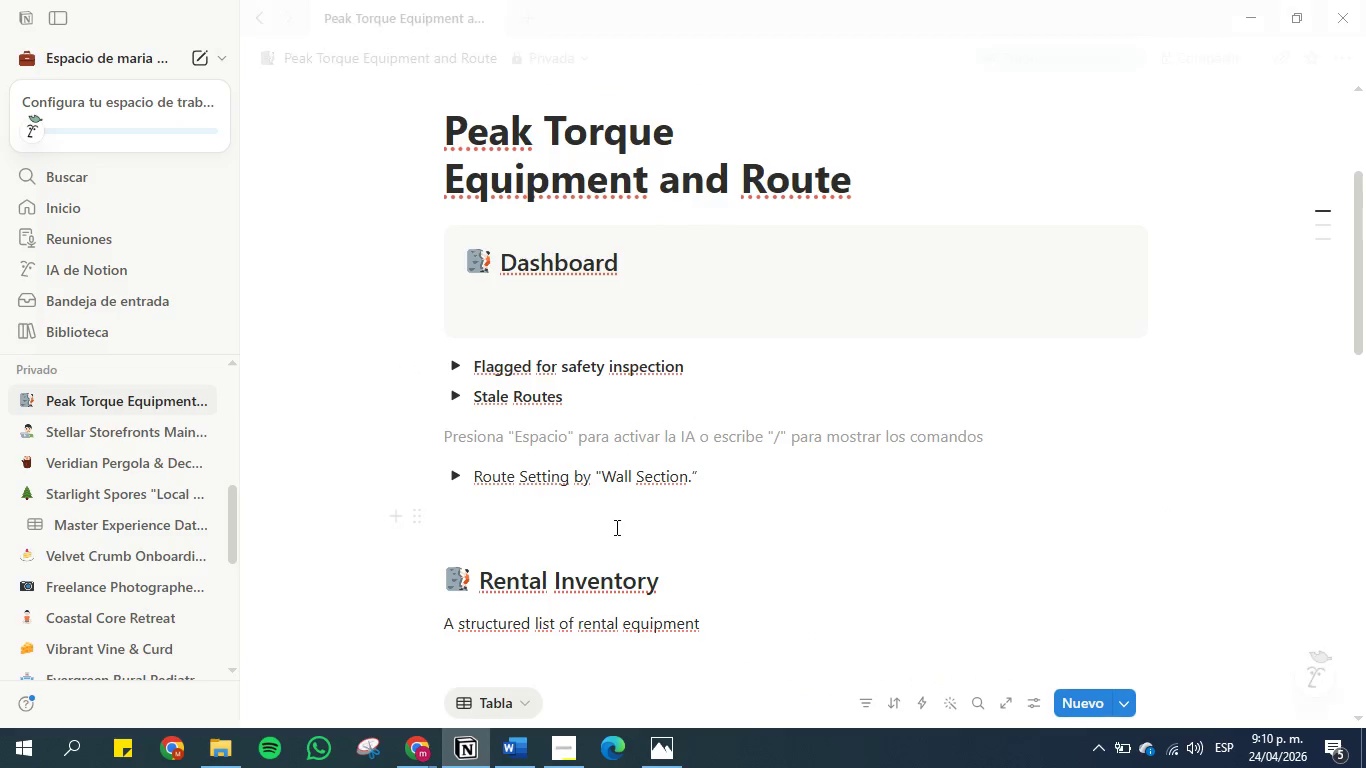 
left_click([615, 530])
 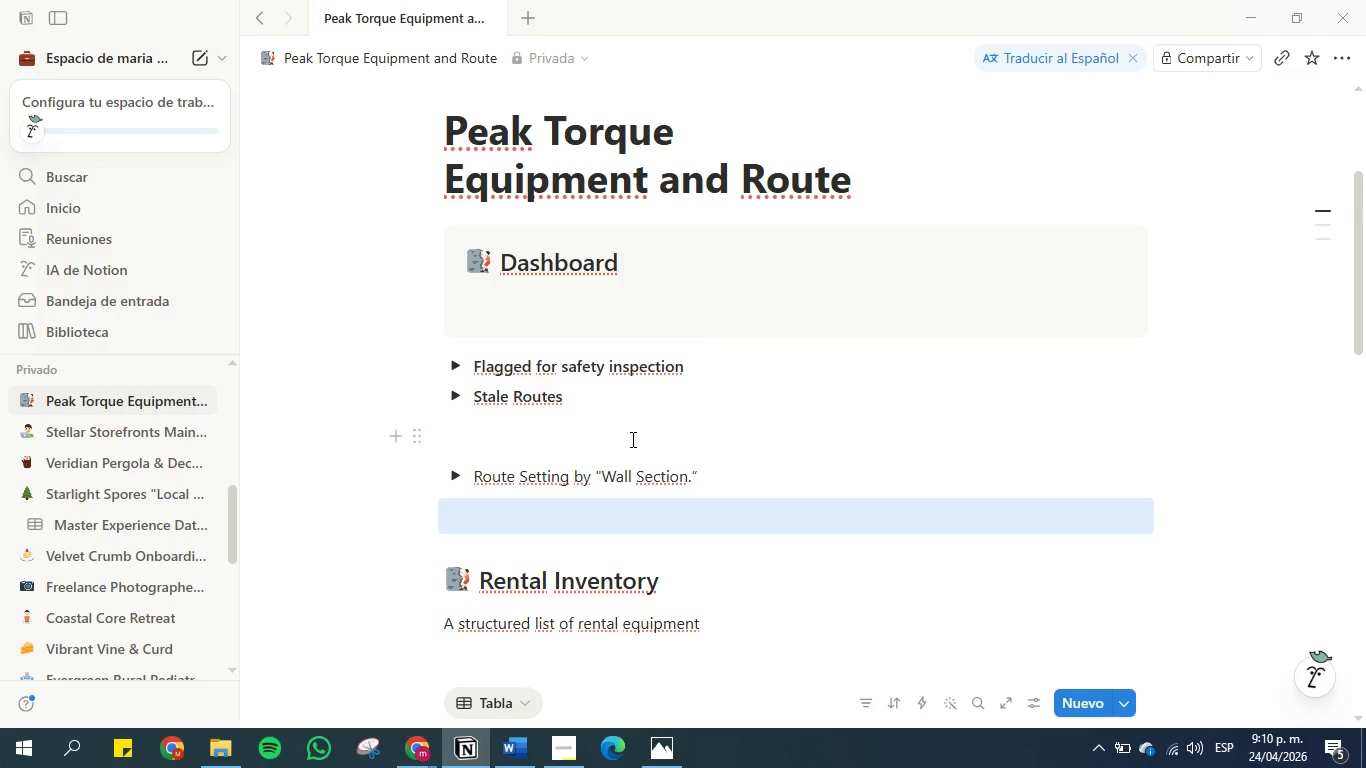 
left_click([597, 435])
 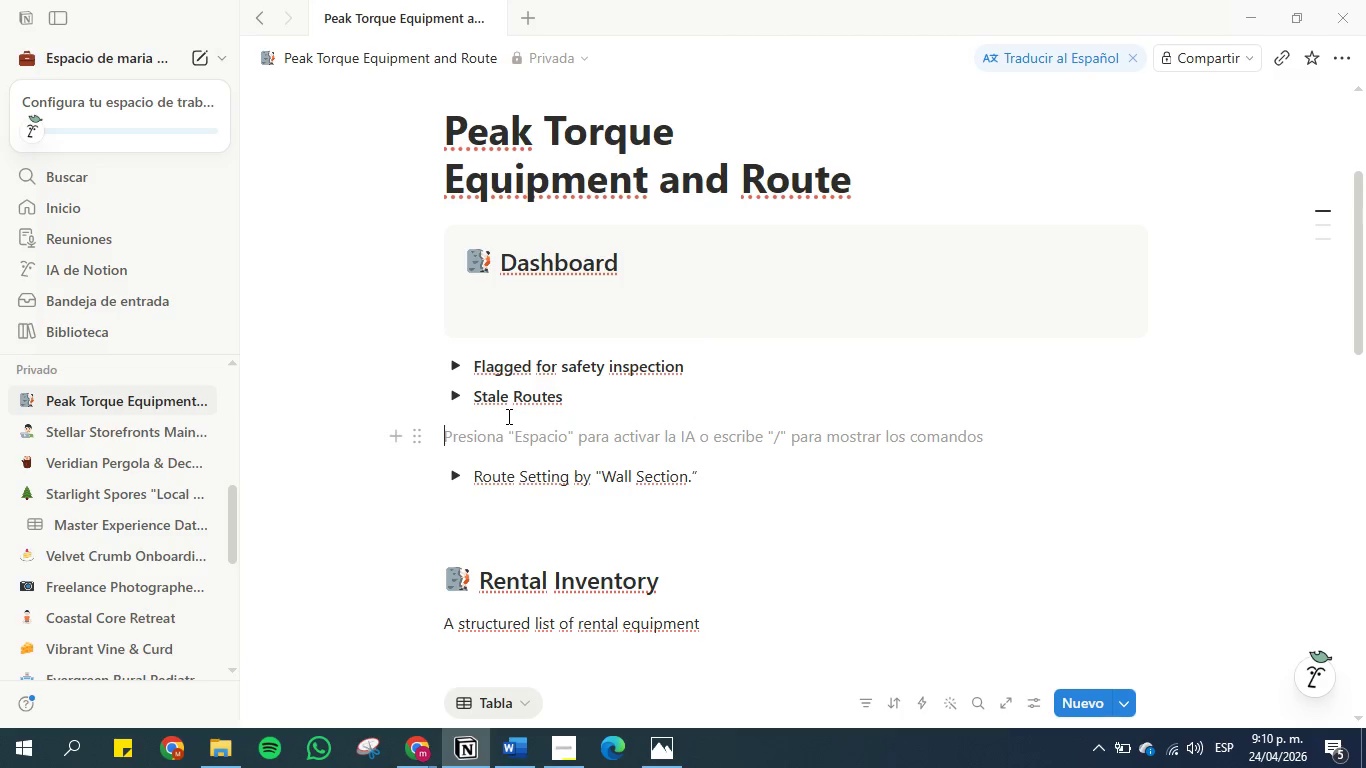 
key(Backspace)
 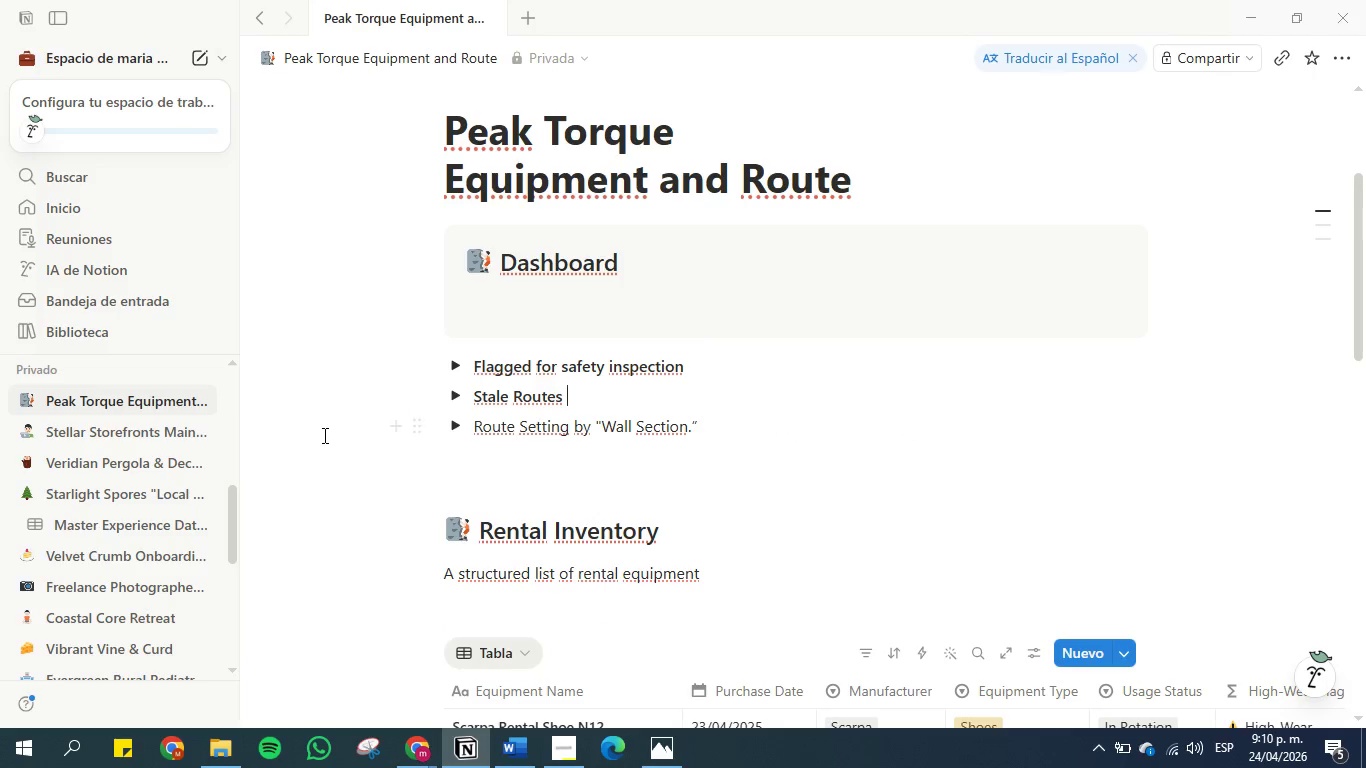 
scroll: coordinate [325, 435], scroll_direction: down, amount: 6.0
 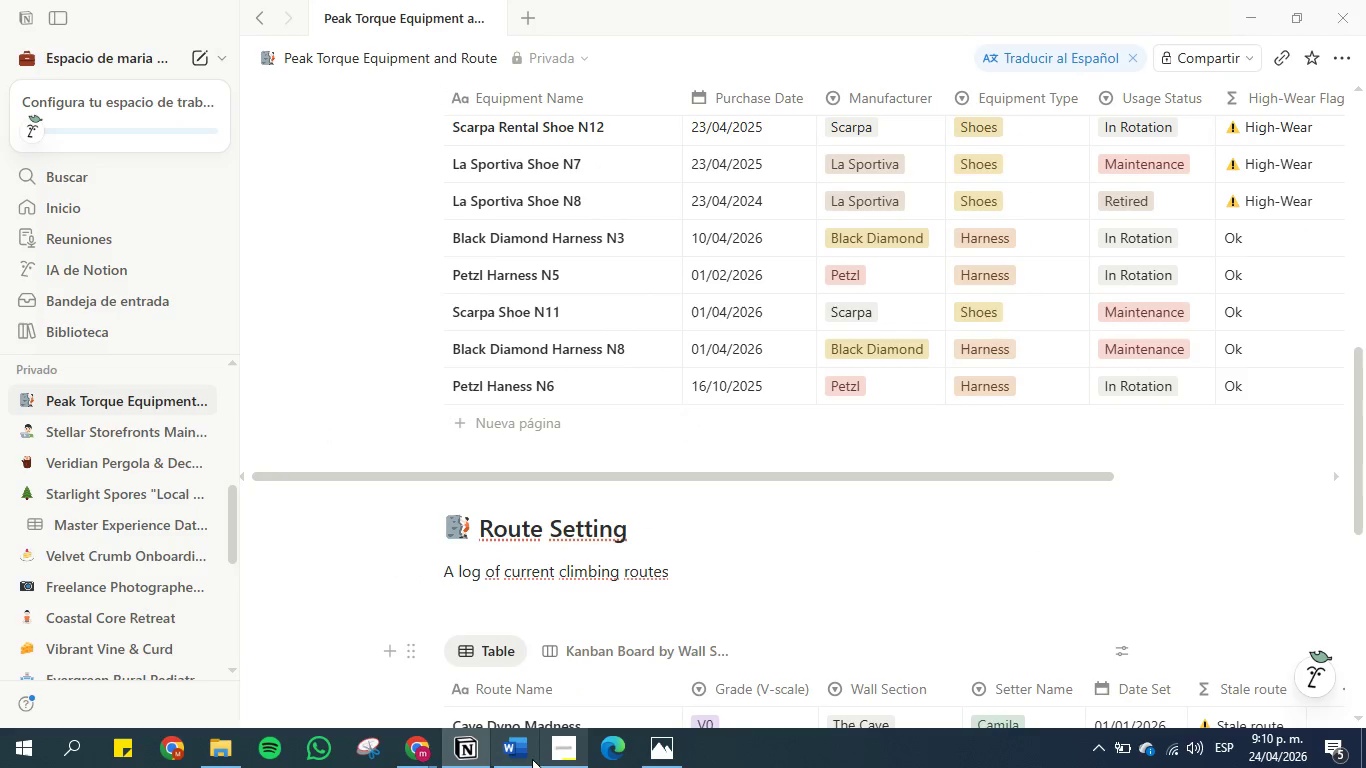 
left_click([516, 754])
 